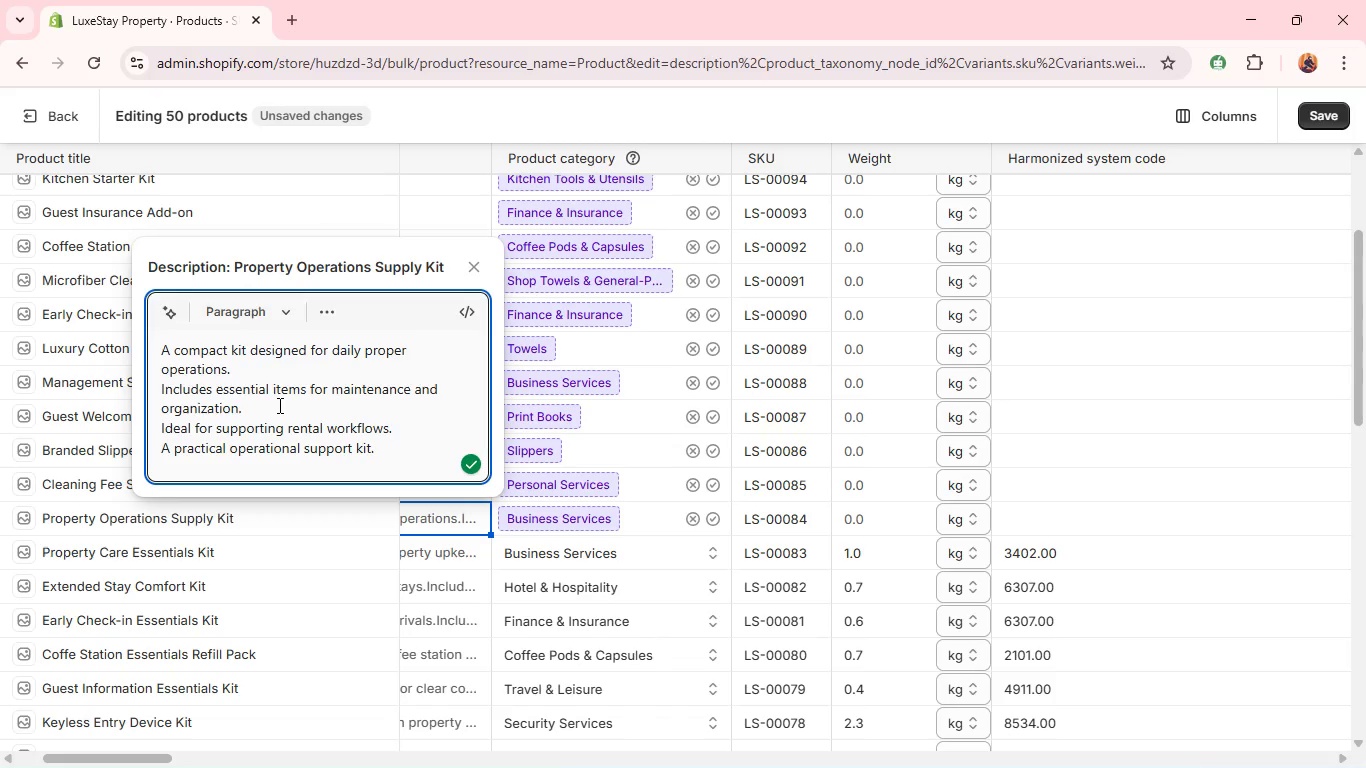 
left_click([711, 519])
 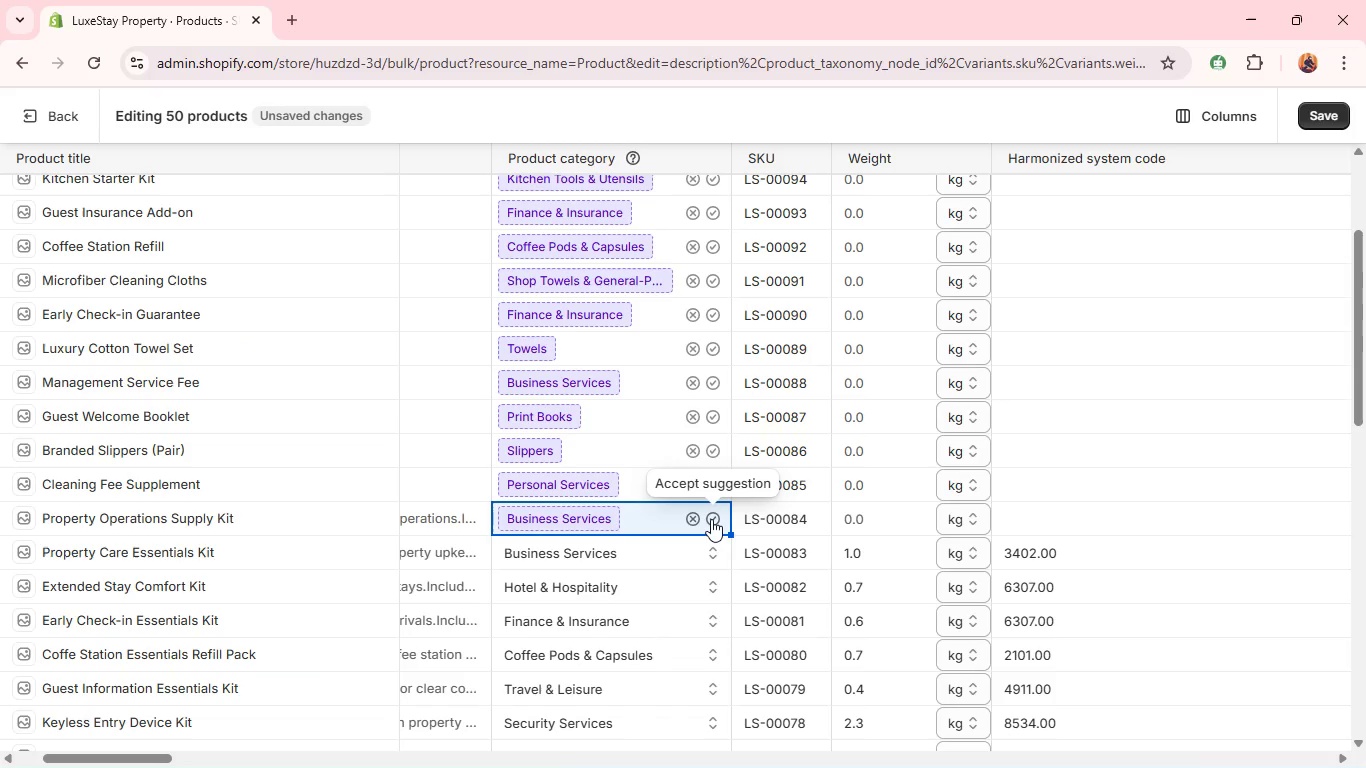 
wait(6.95)
 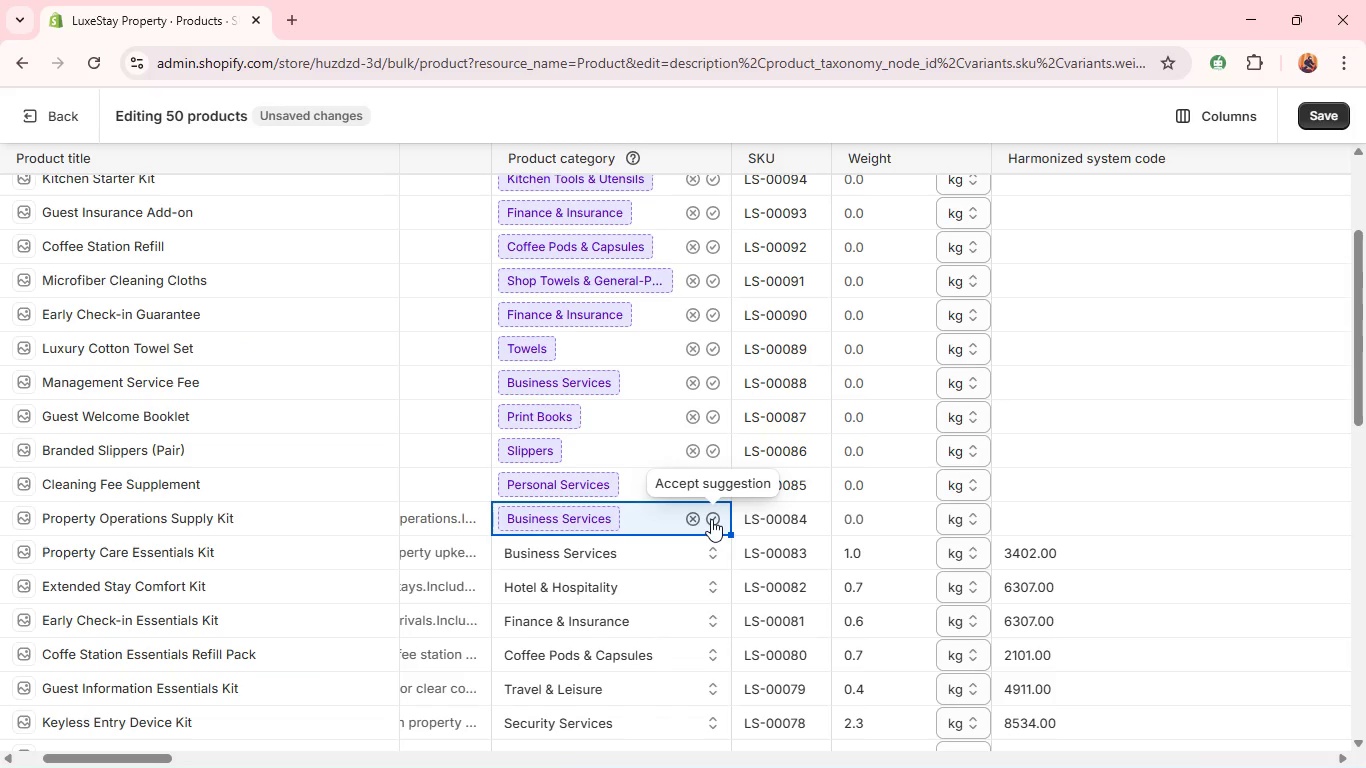 
left_click([711, 519])
 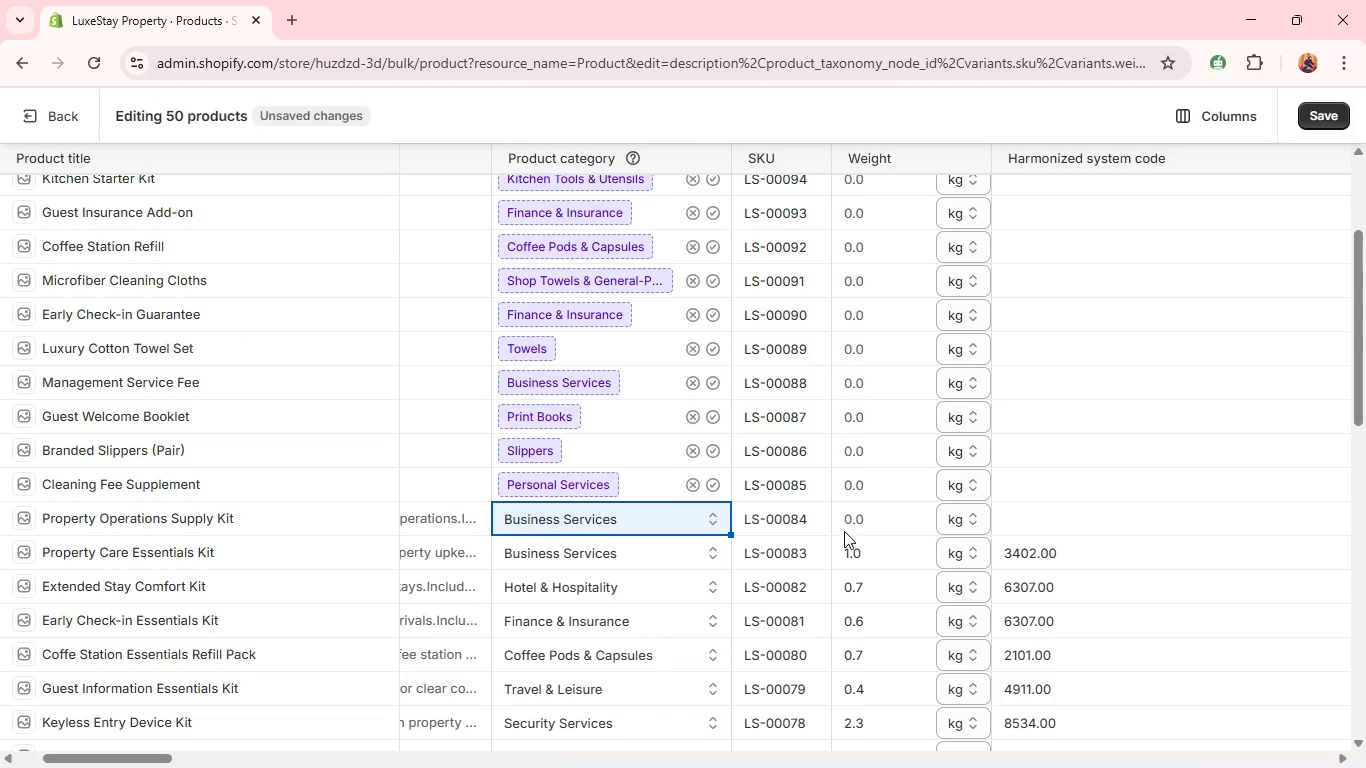 
left_click([859, 521])
 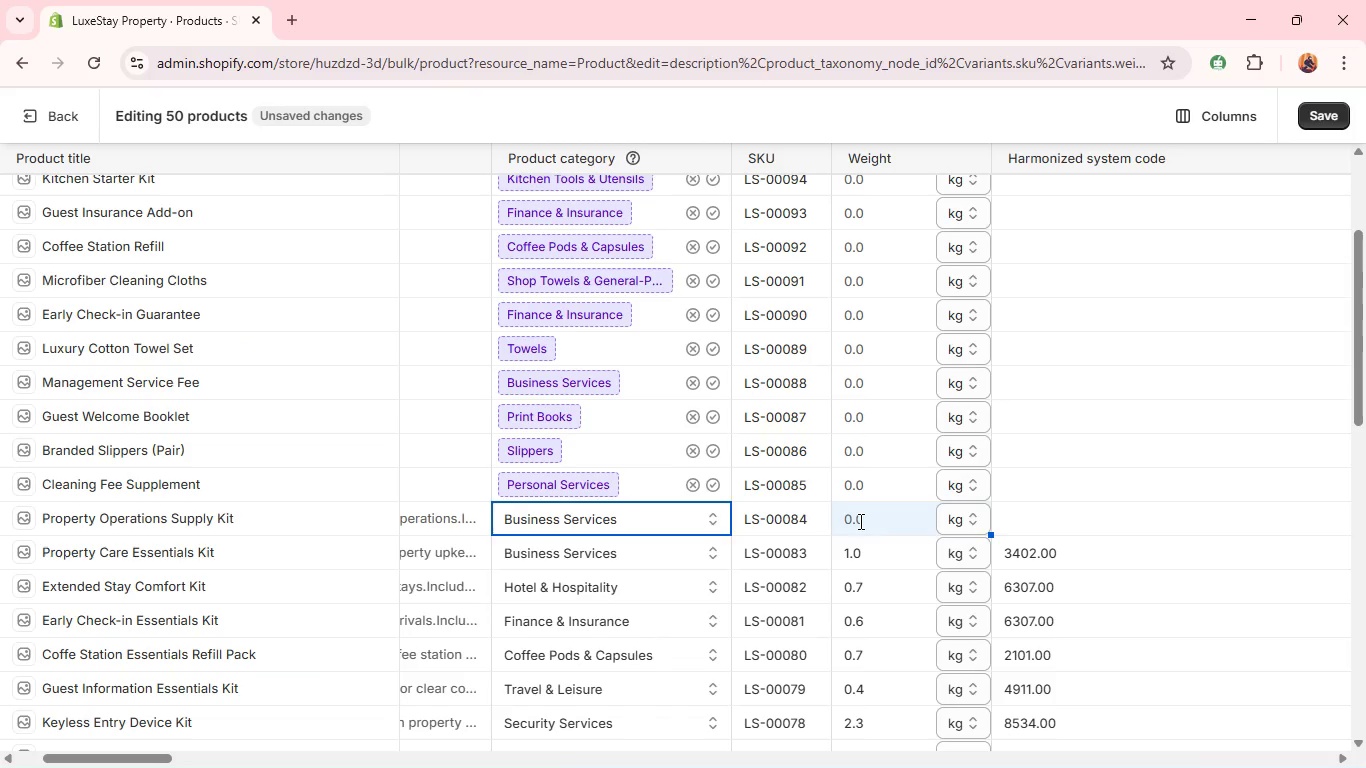 
key(Period)
 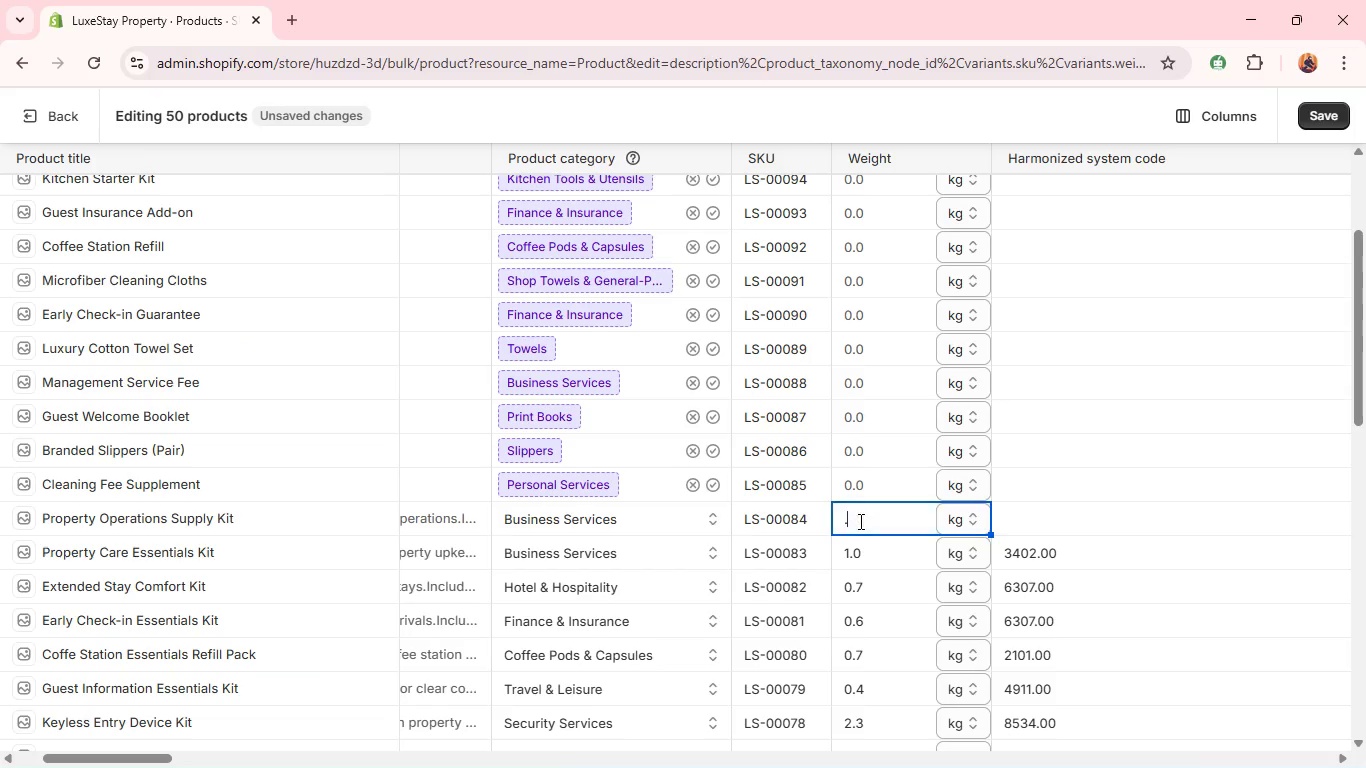 
key(9)
 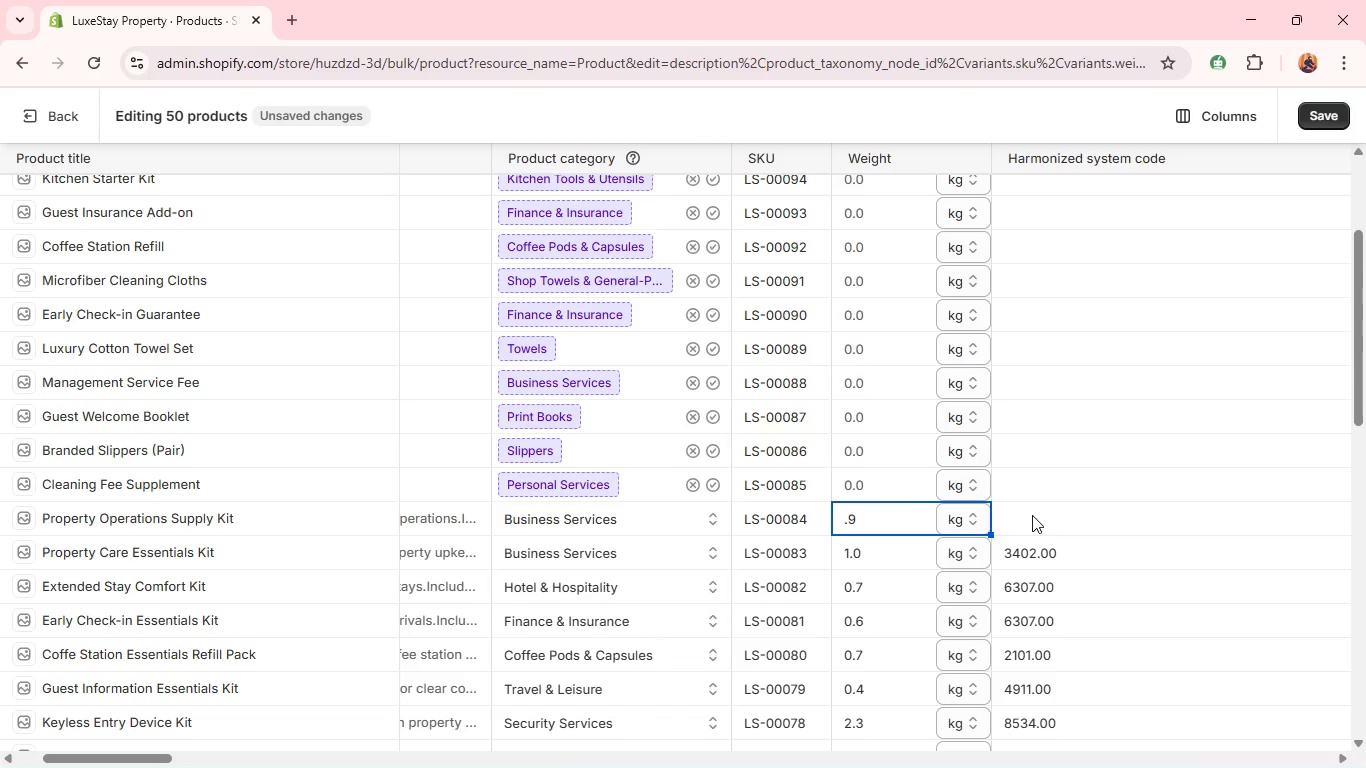 
type(39)
key(Backspace)
key(Backspace)
 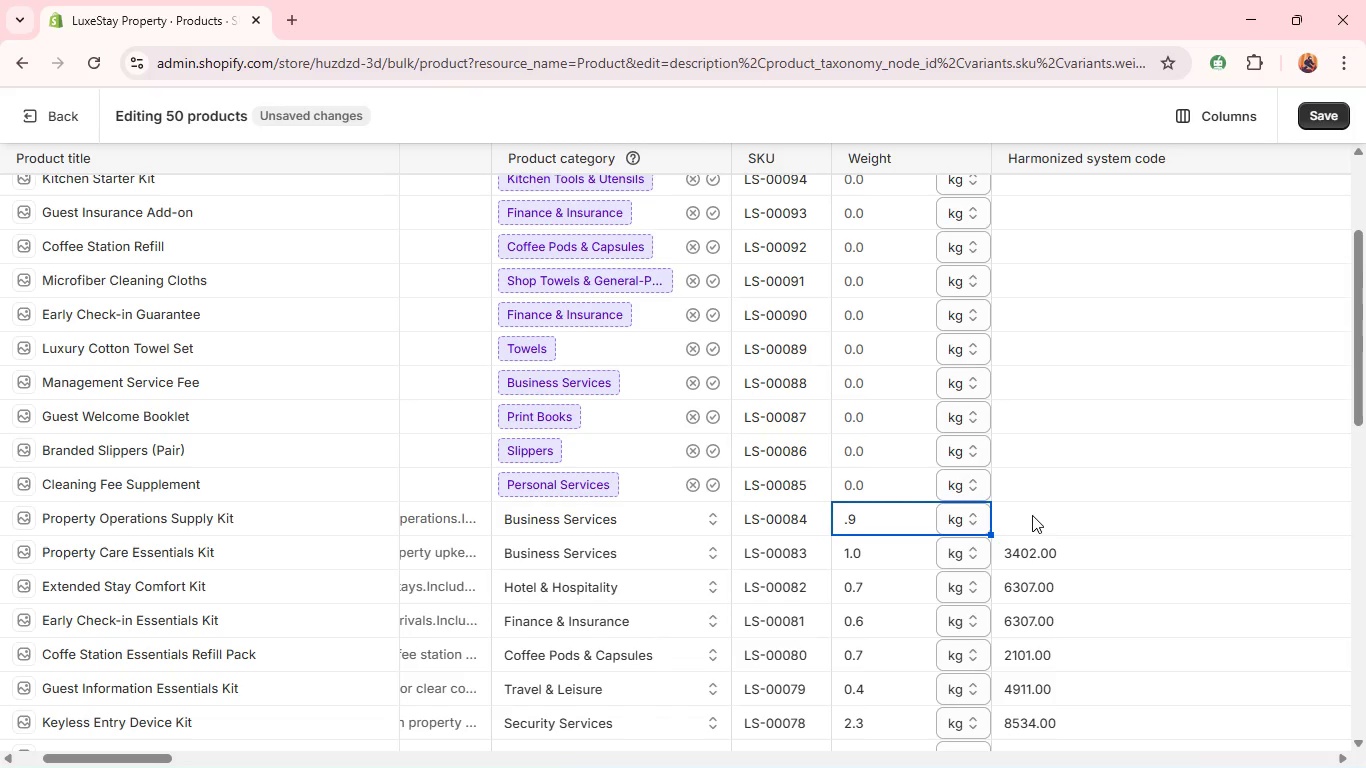 
left_click([1032, 515])
 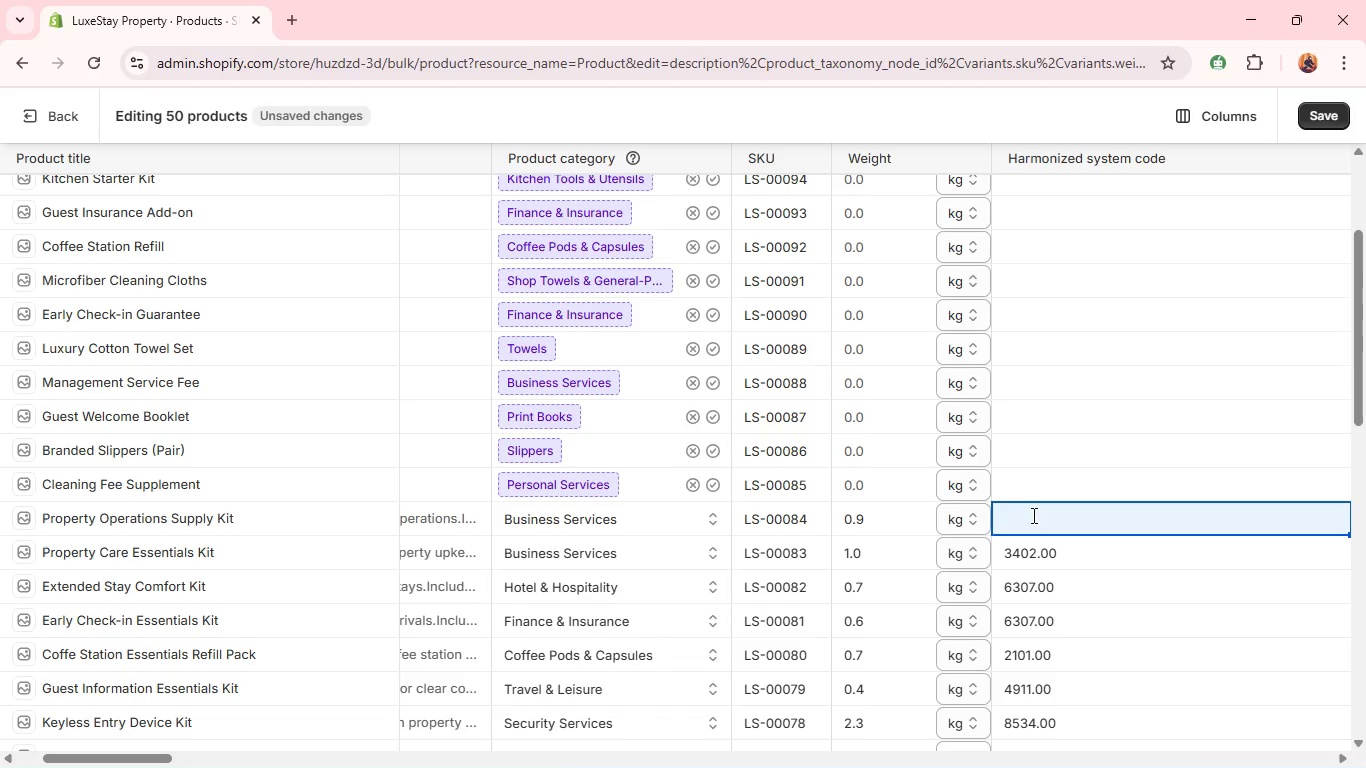 
left_click([1032, 515])
 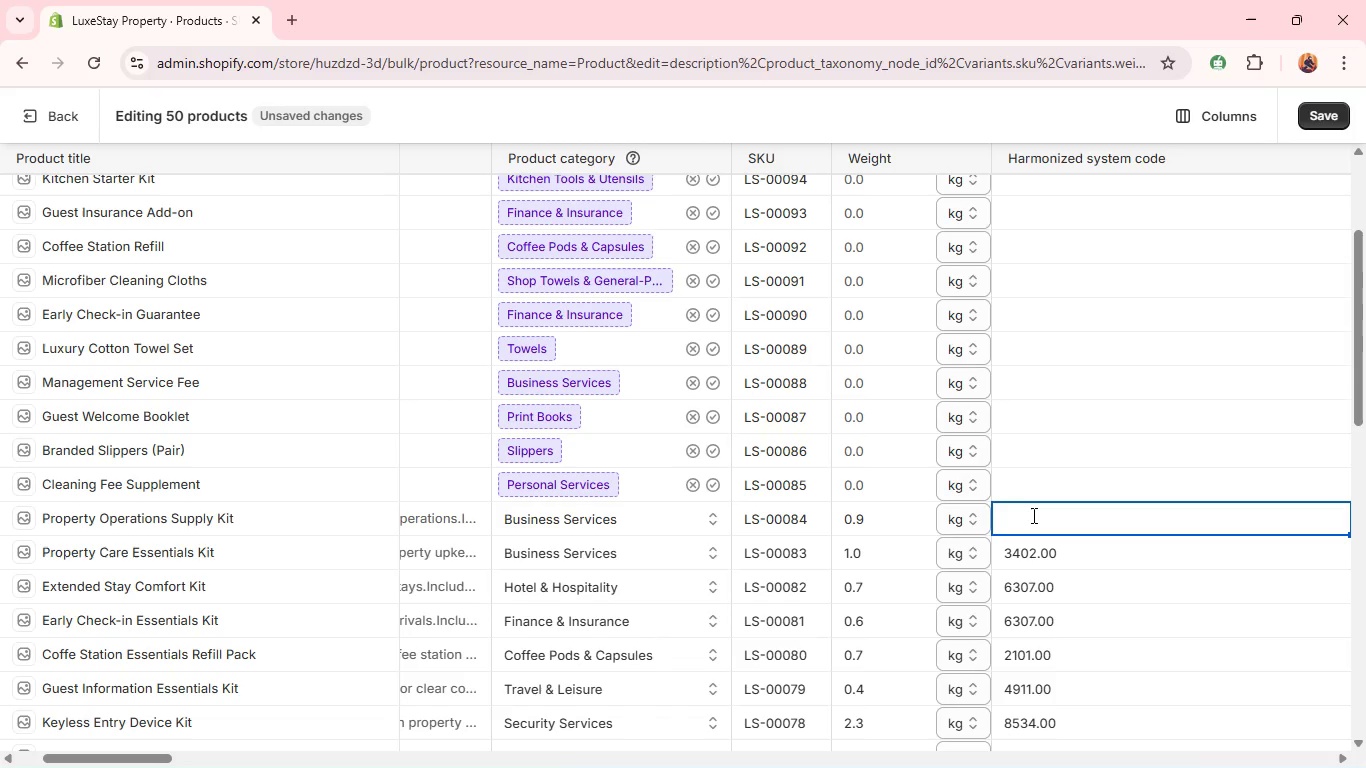 
type(3924.00)
 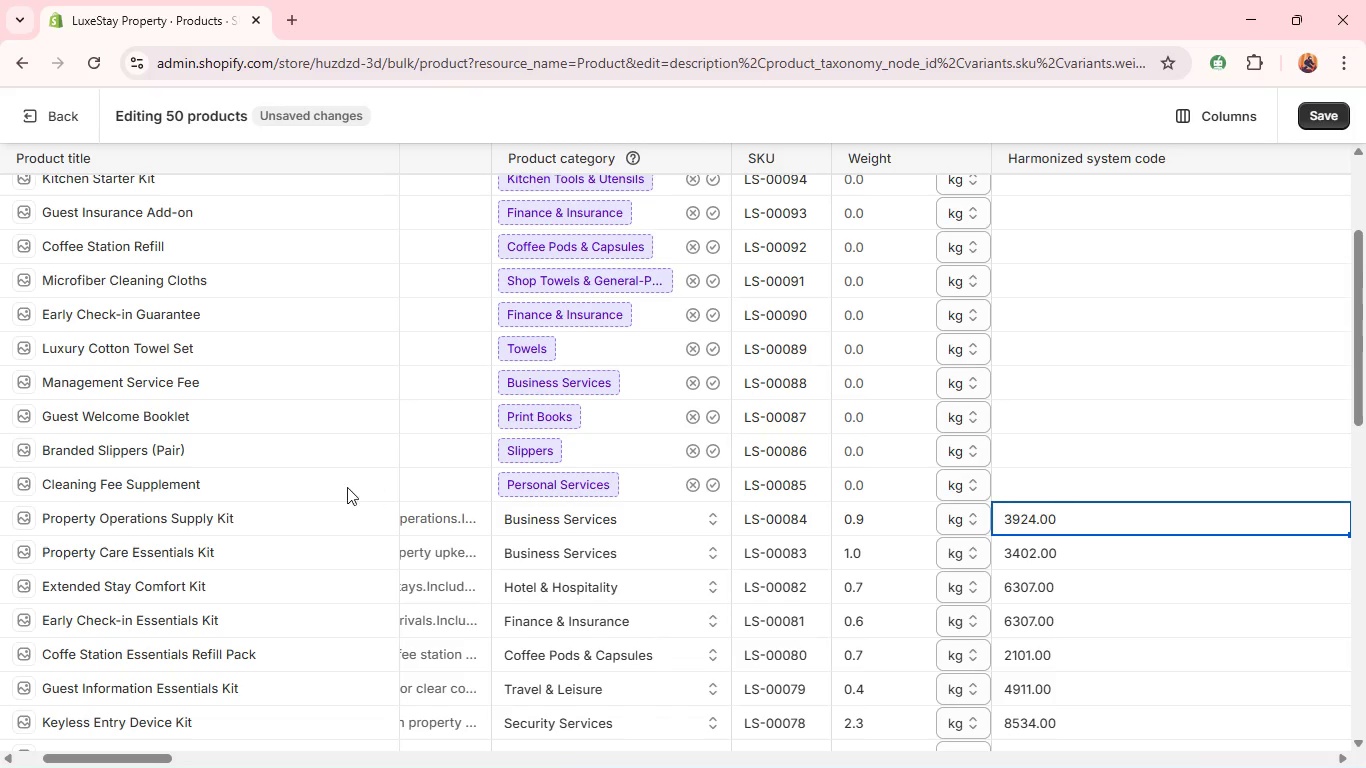 
left_click([335, 484])
 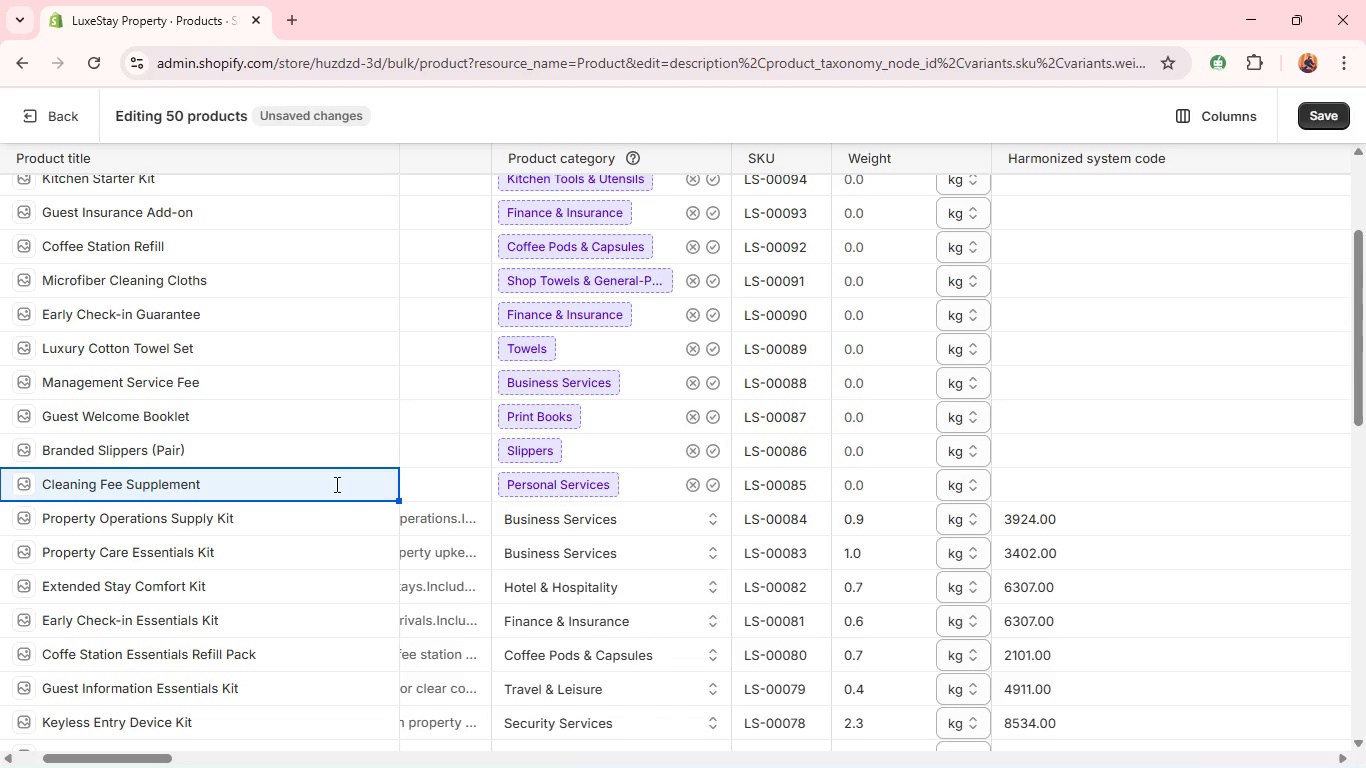 
double_click([335, 484])
 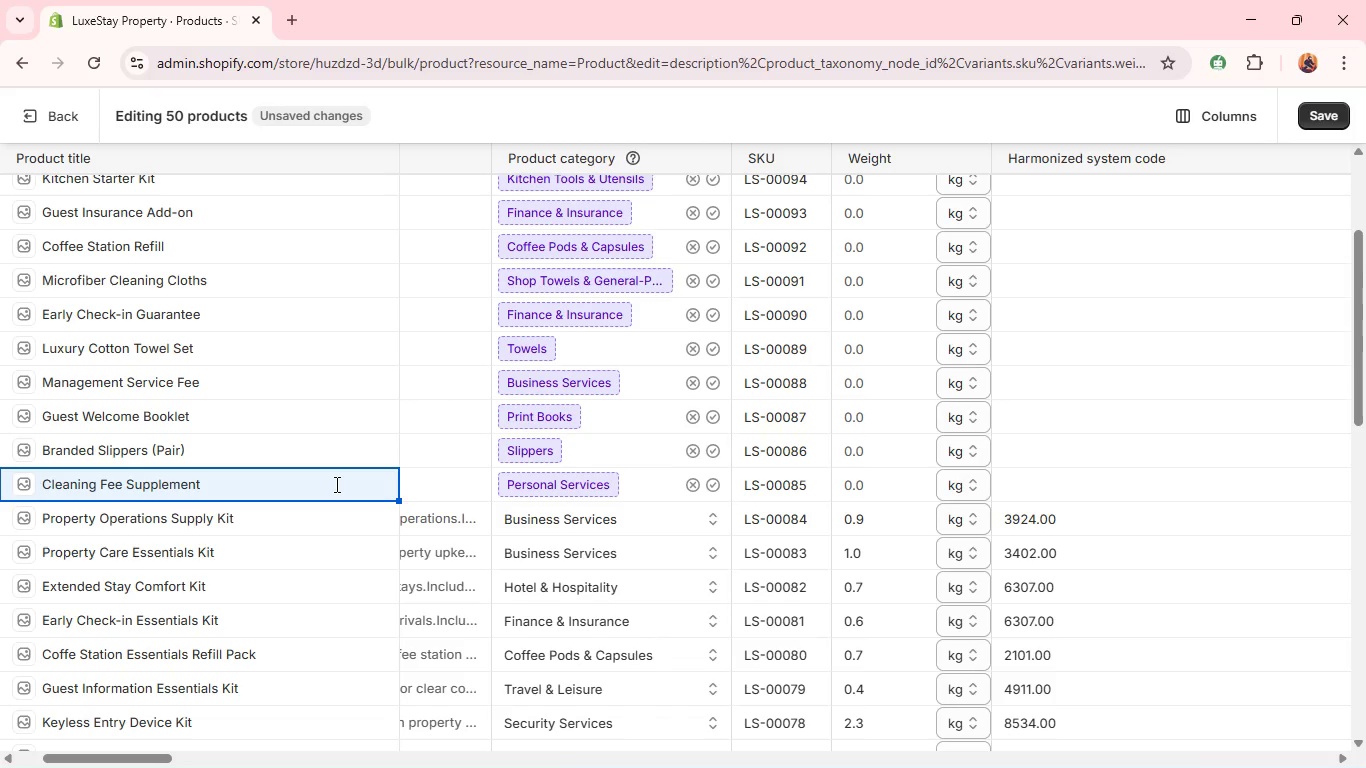 
triple_click([335, 484])
 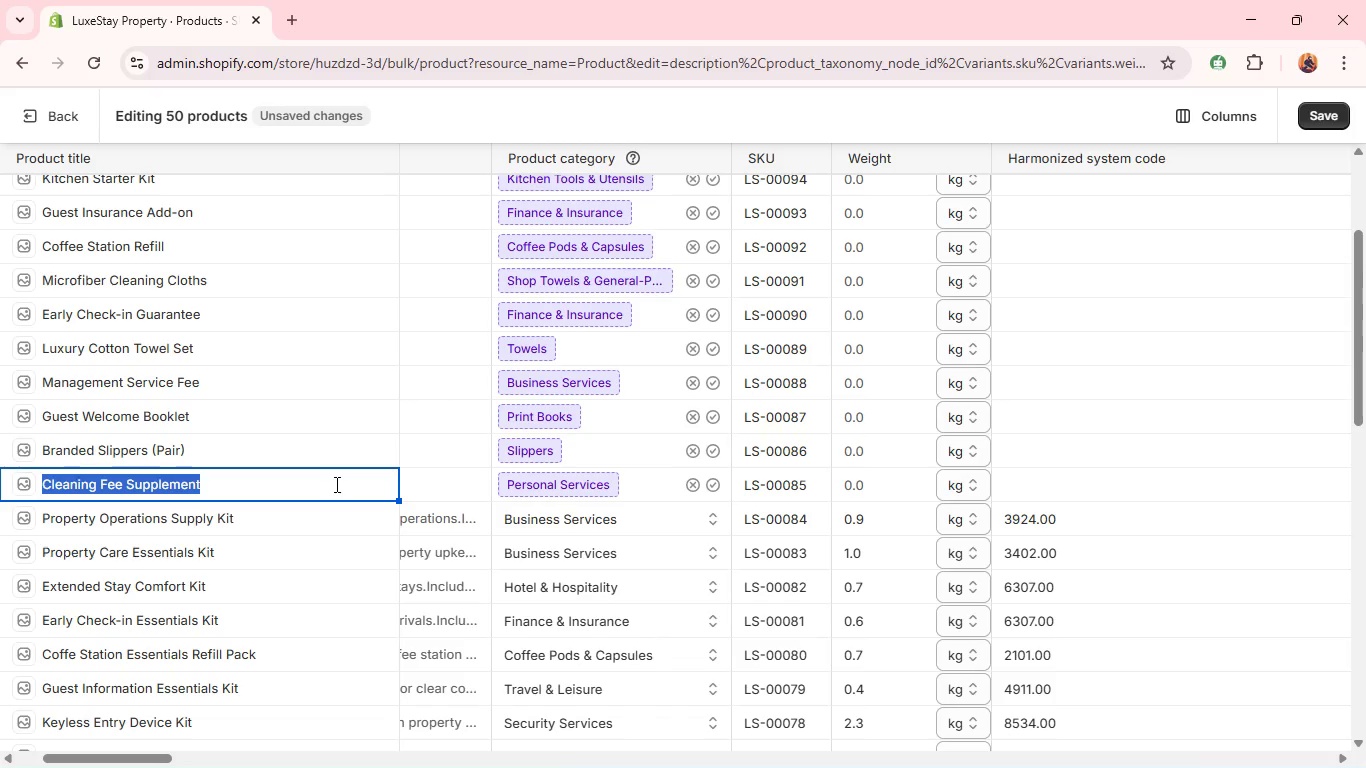 
key(Control+C)
 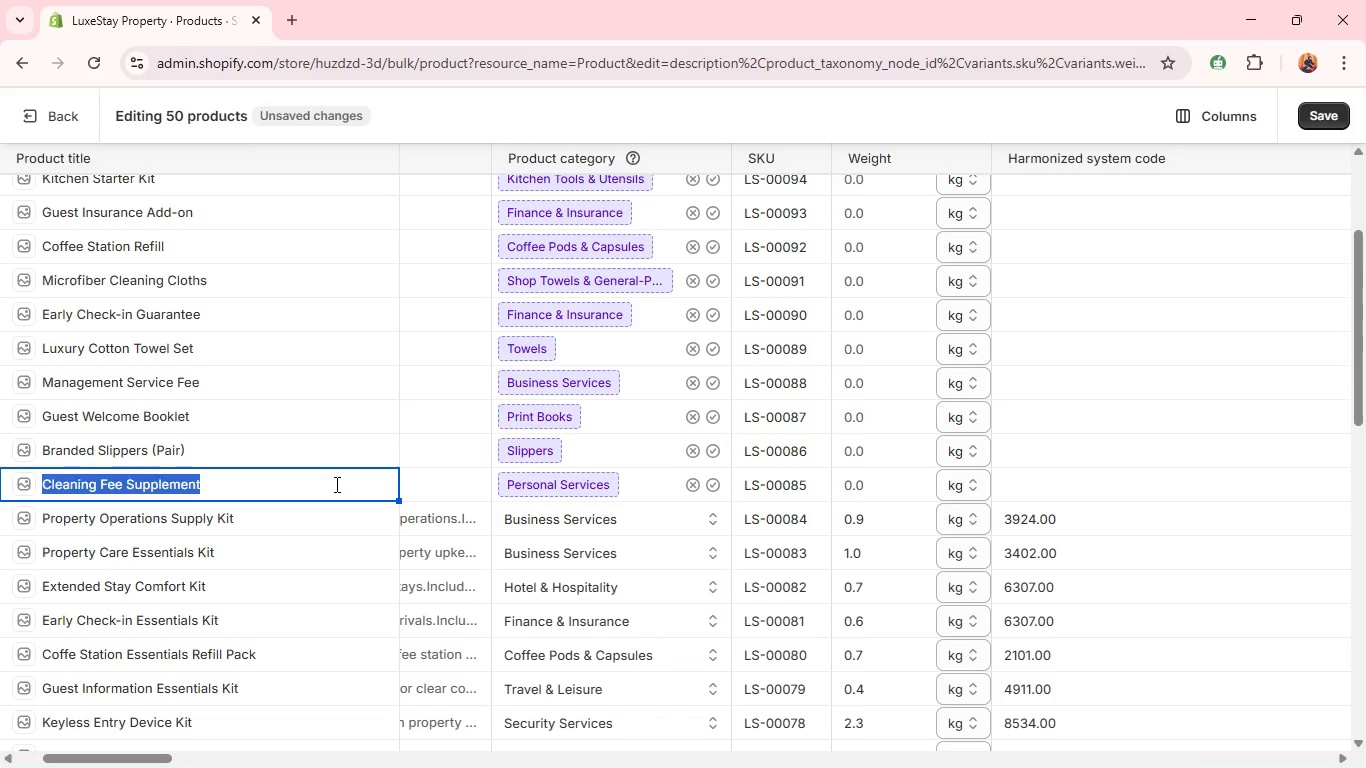 
type(leaning Essentials Supply Pack )
 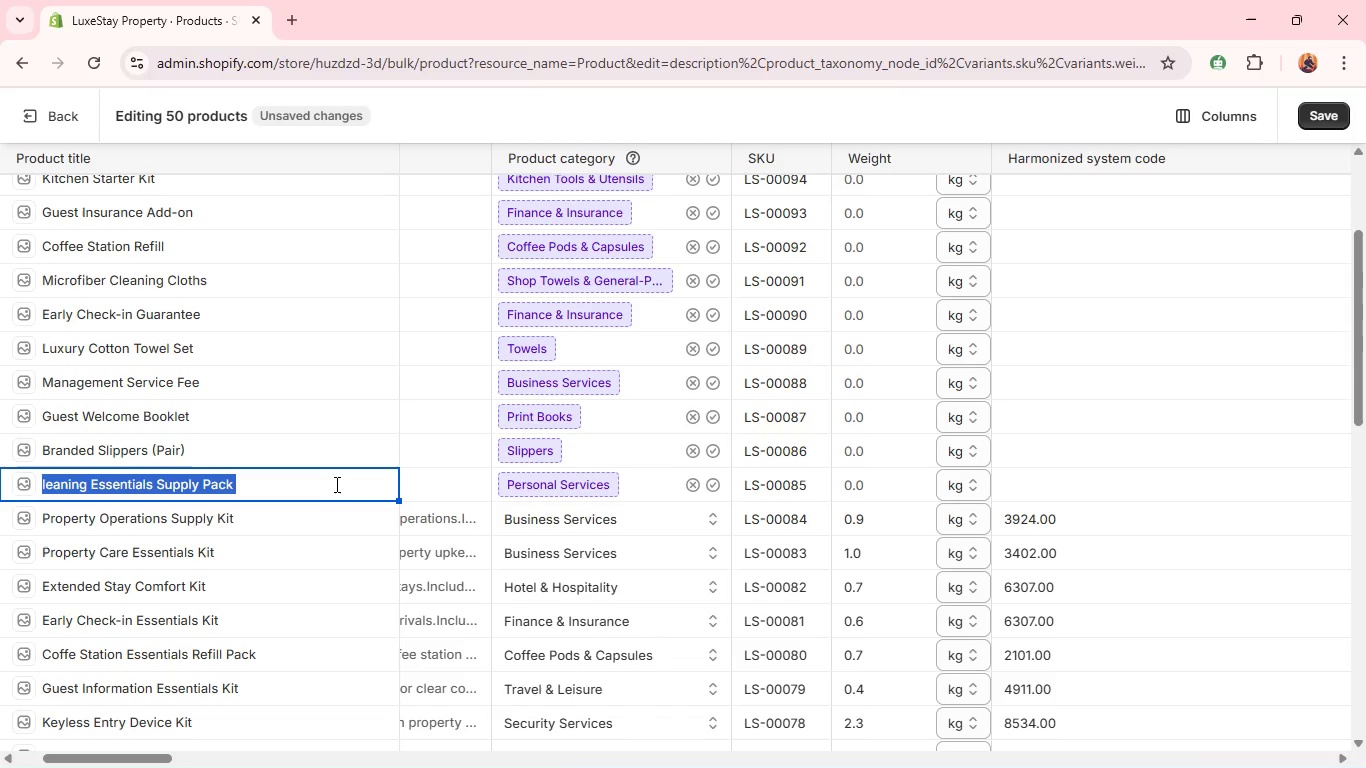 
key(Control+A)
 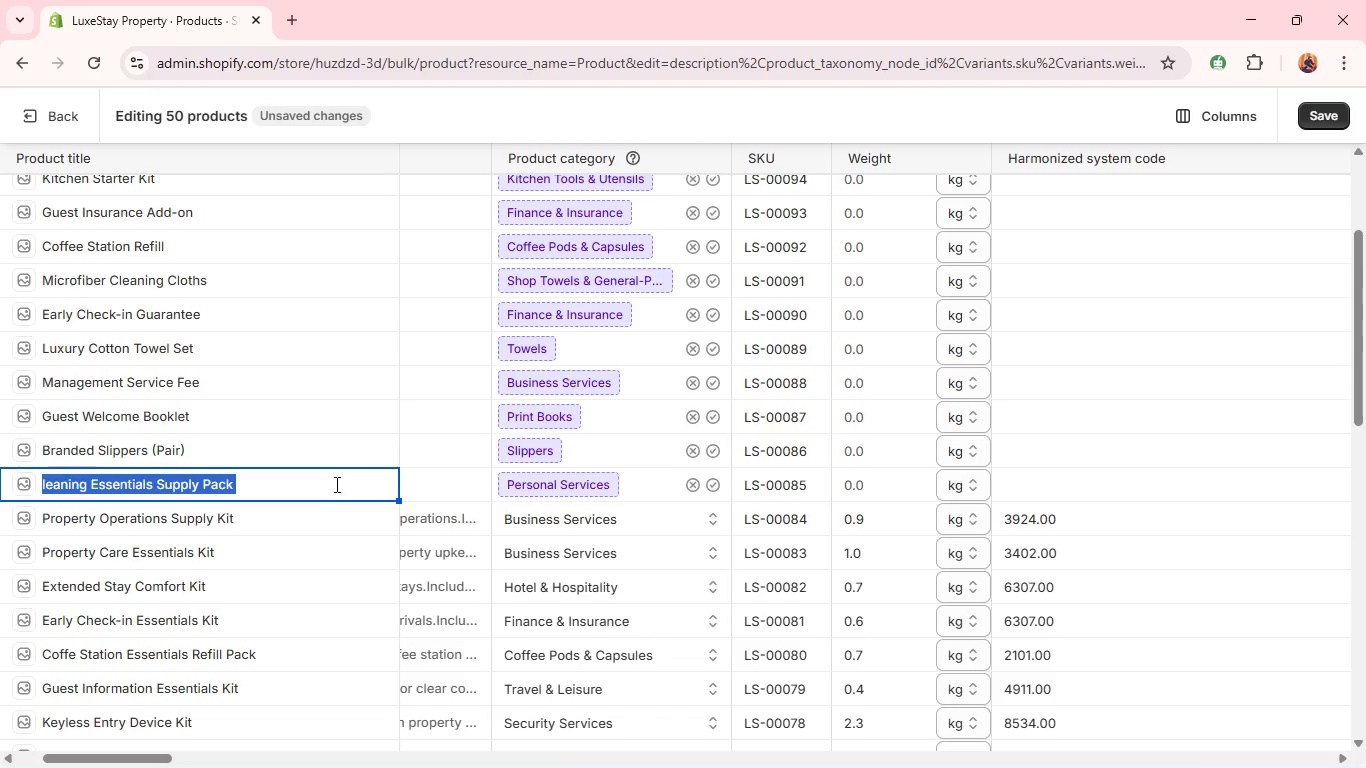 
key(Control+C)
 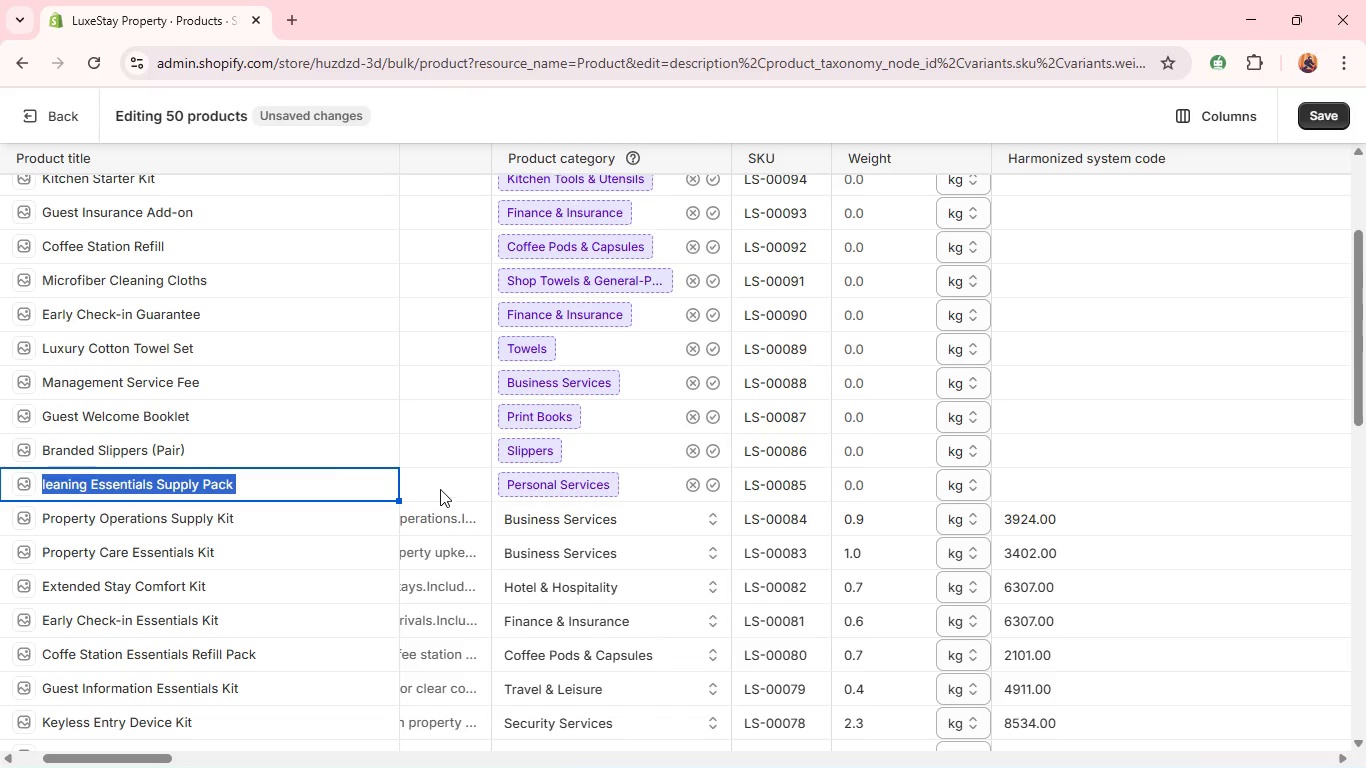 
left_click([440, 489])
 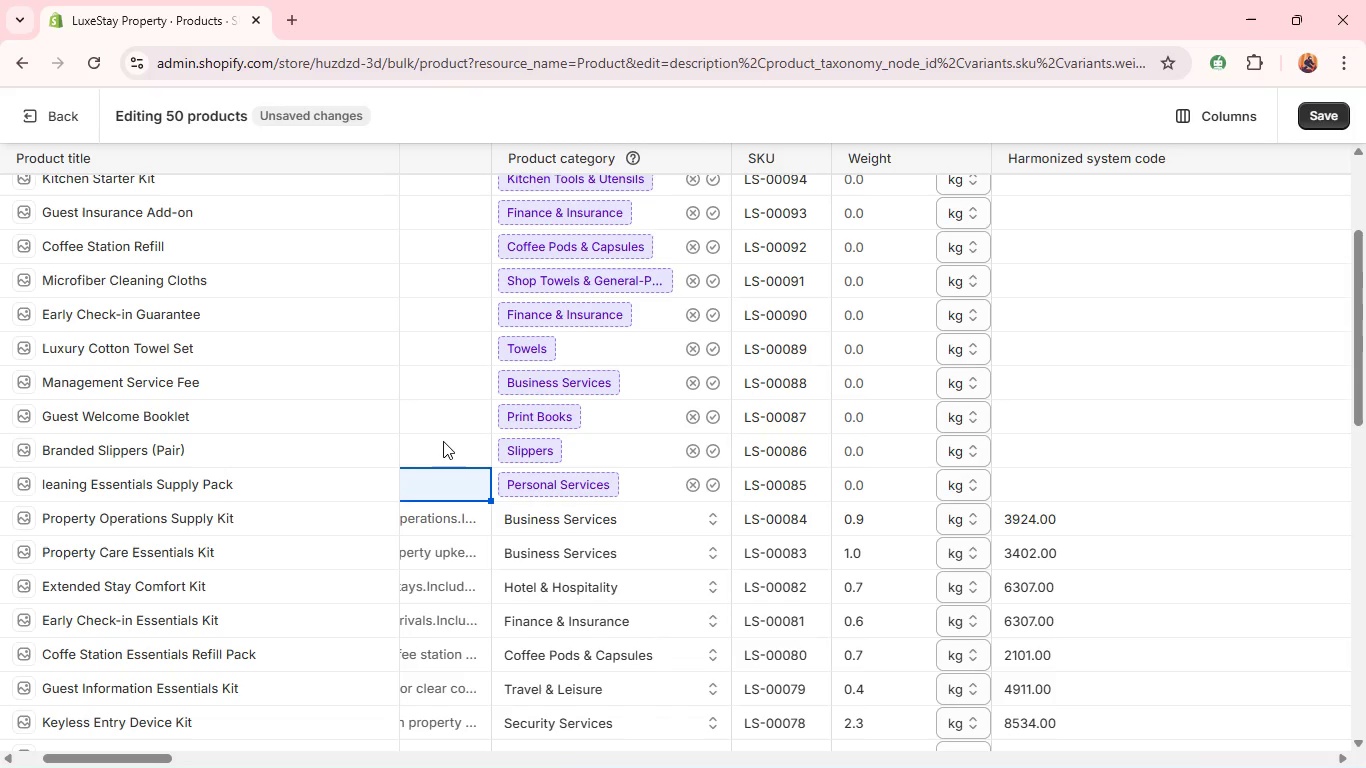 
wait(5.38)
 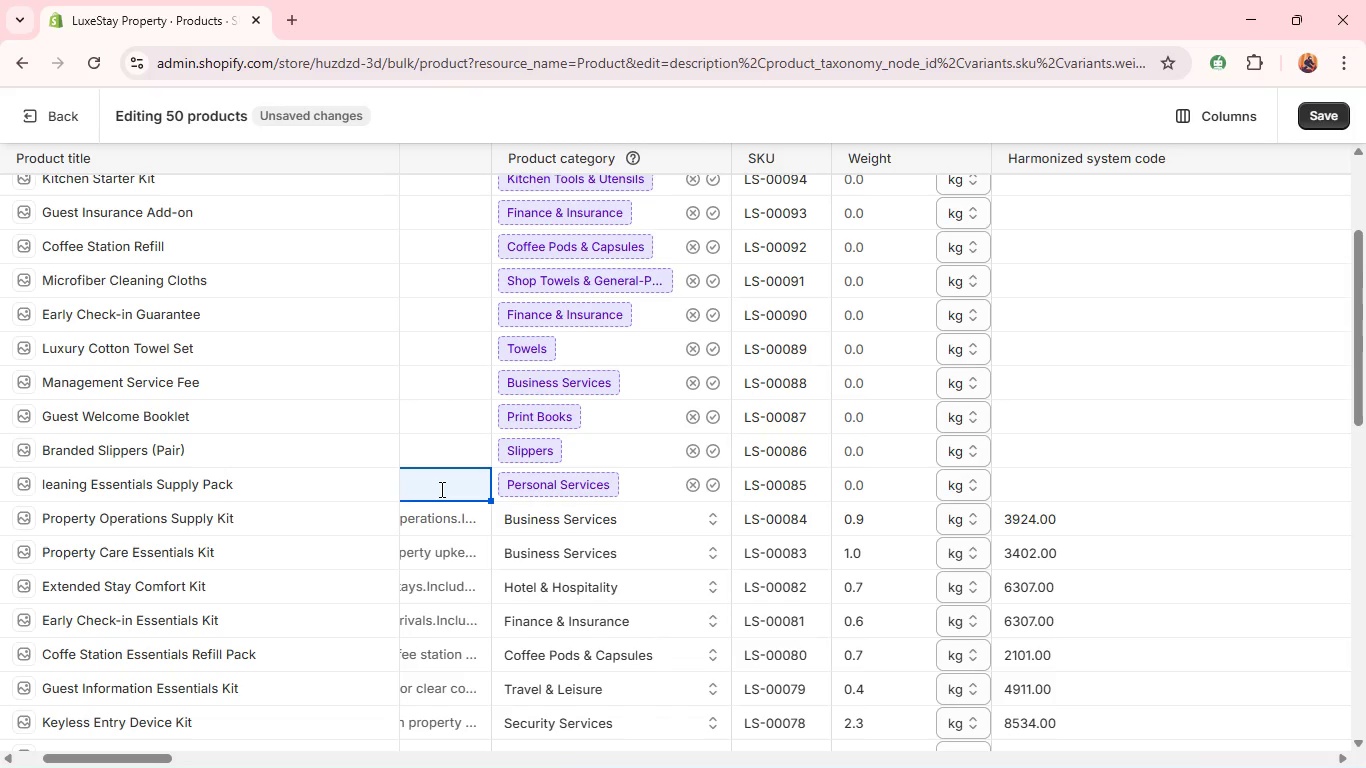 
double_click([443, 479])
 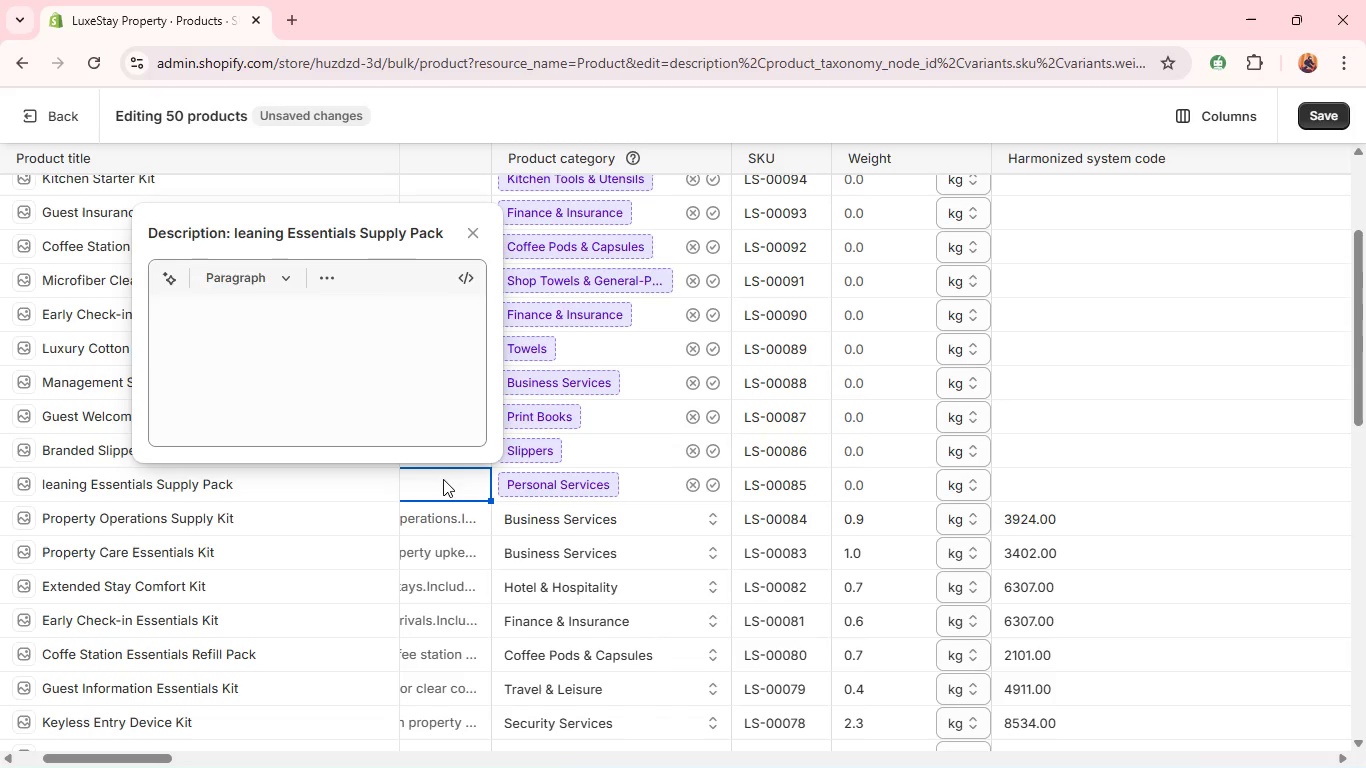 
key(Control+ControlLeft)
 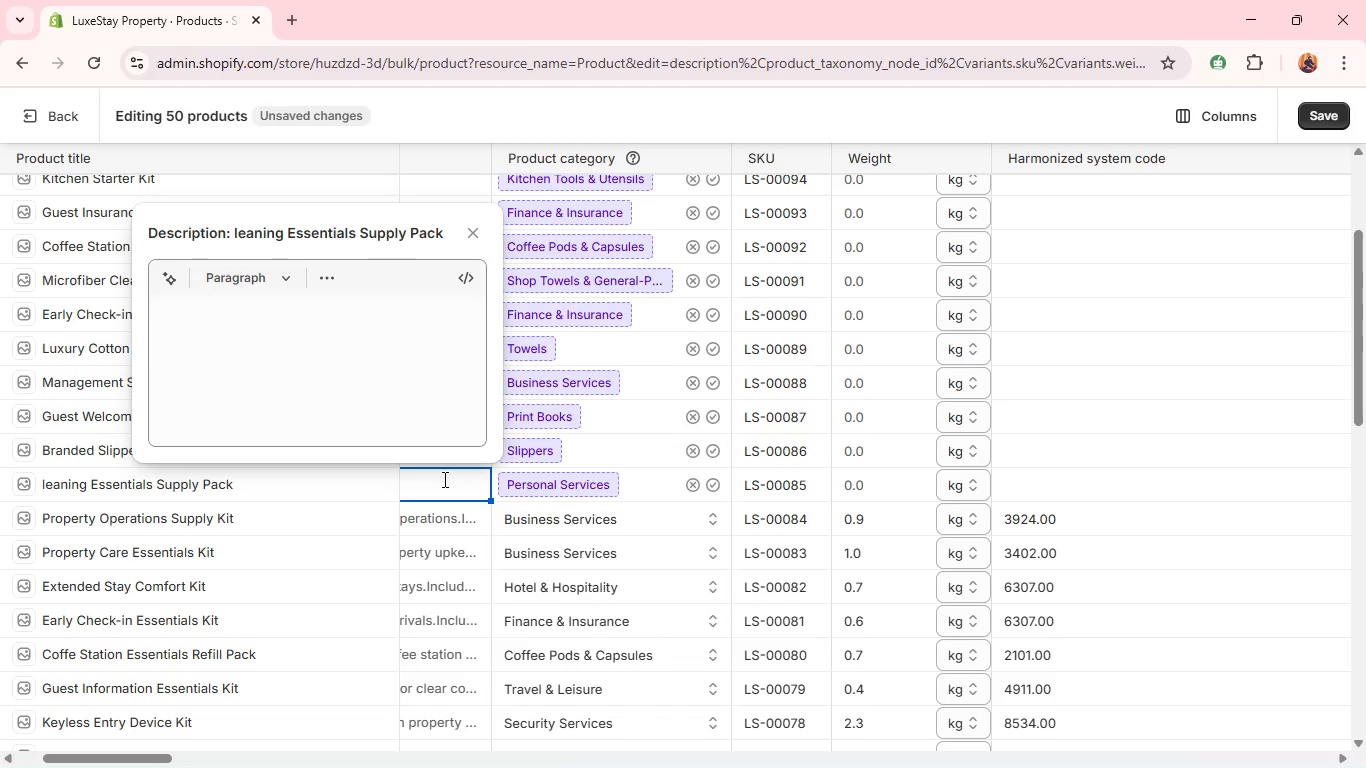 
left_click([443, 479])
 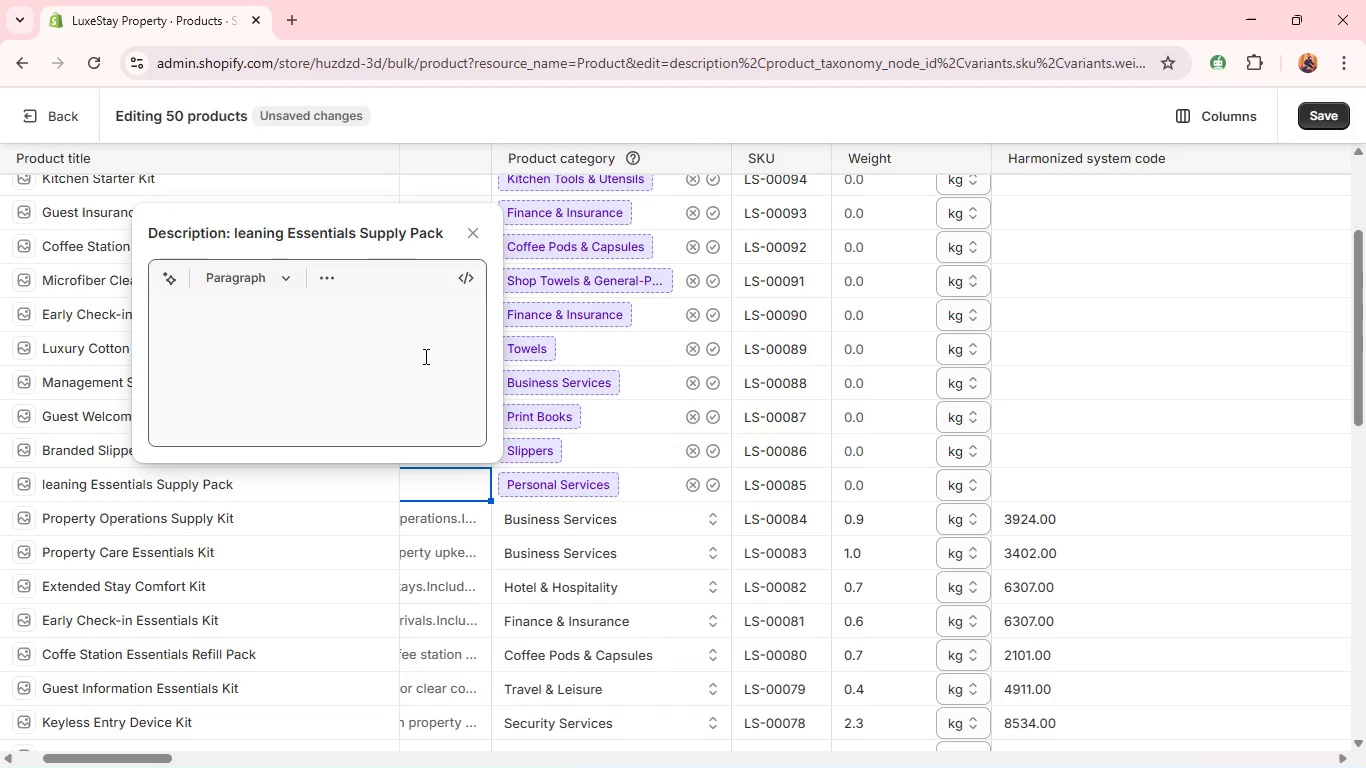 
left_click([424, 356])
 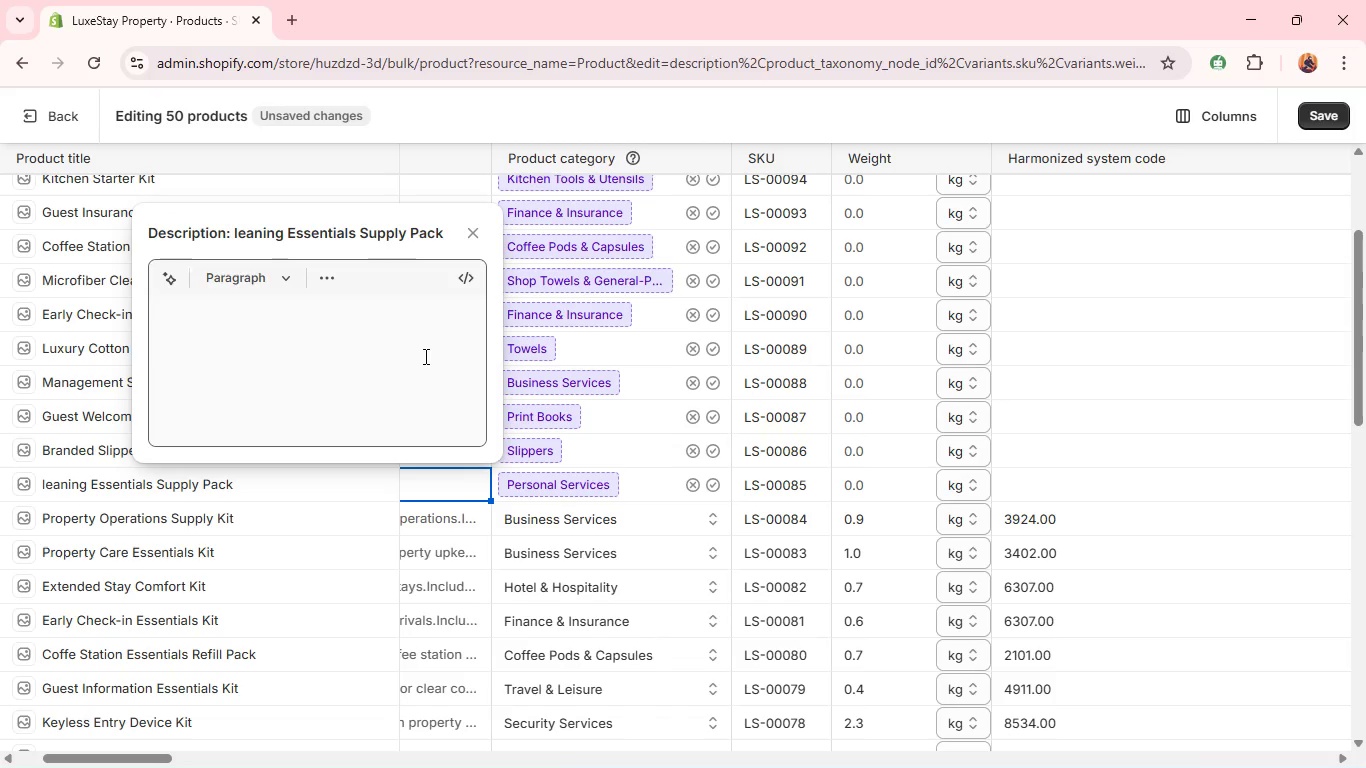 
key(Control+V)
 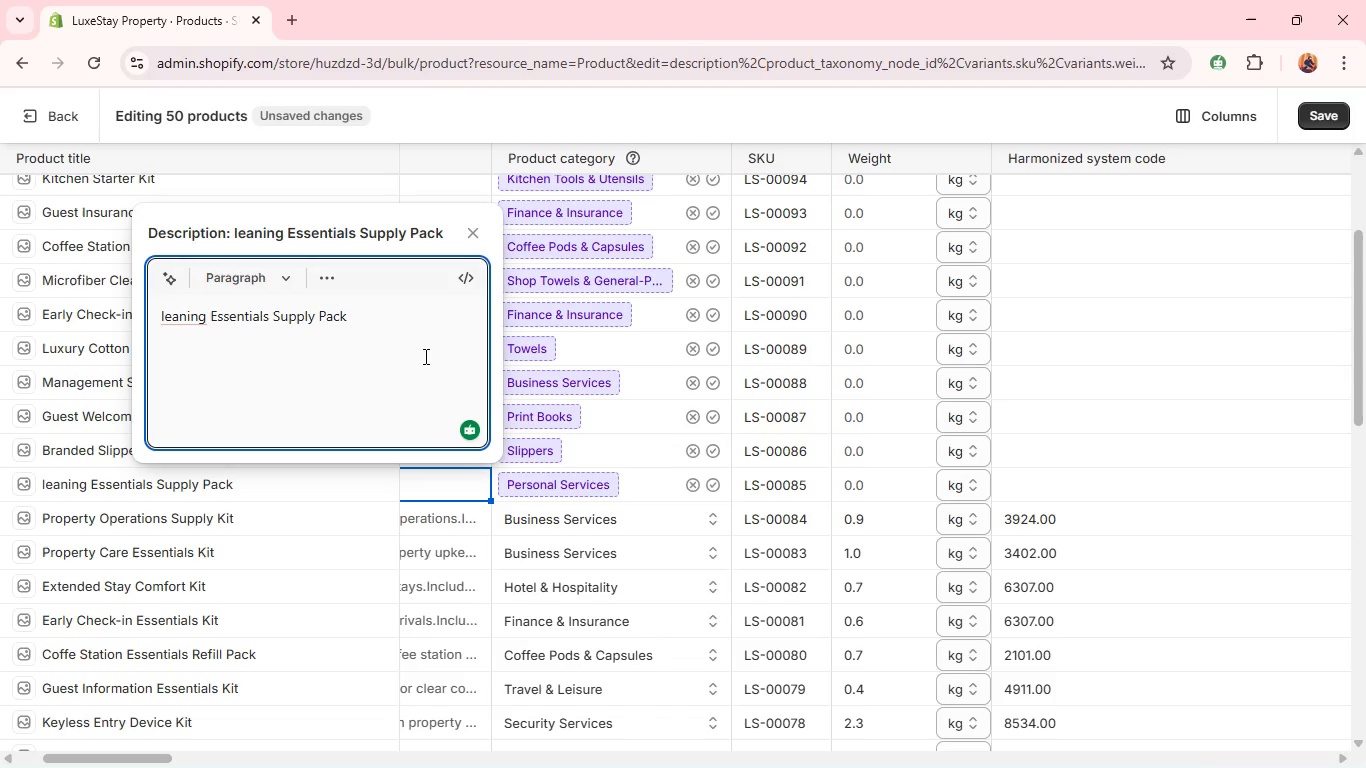 
hold_key(key=ControlLeft, duration=0.47)
 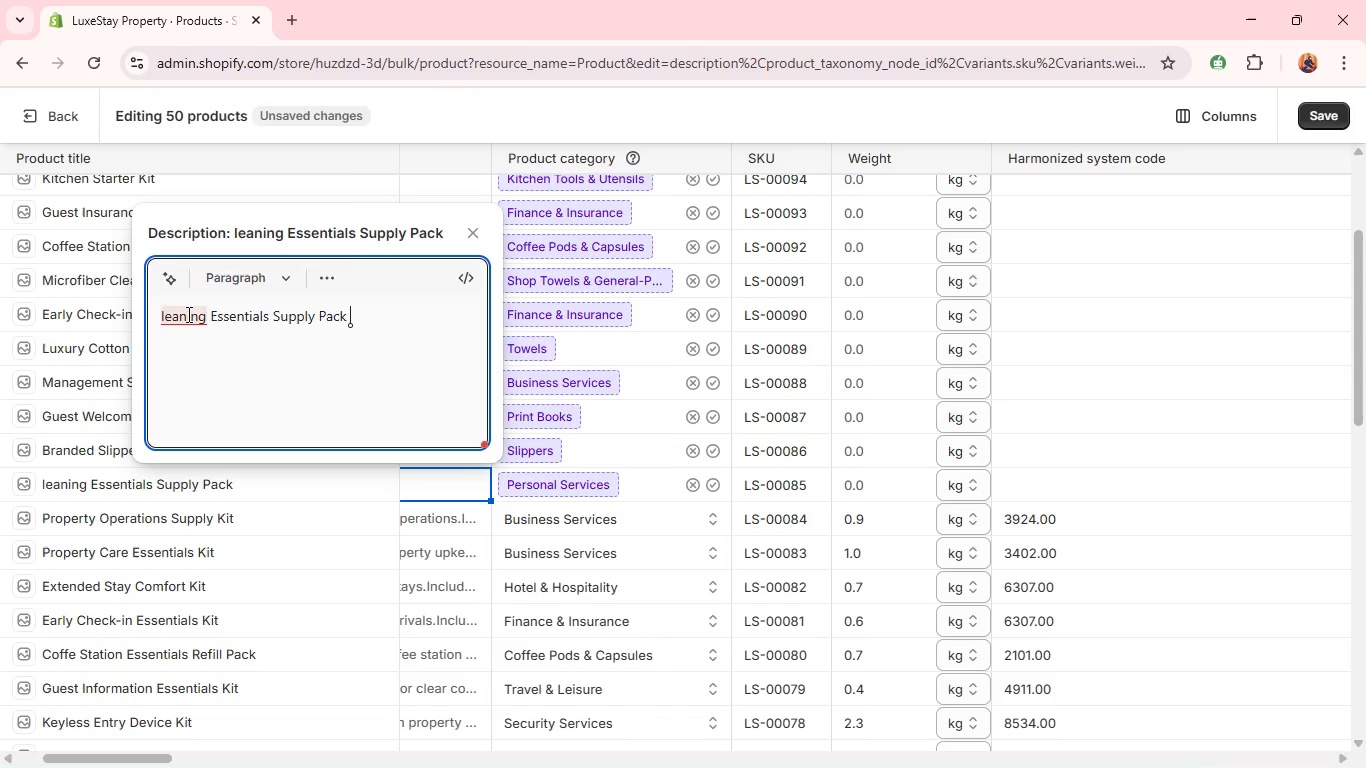 
left_click([187, 314])
 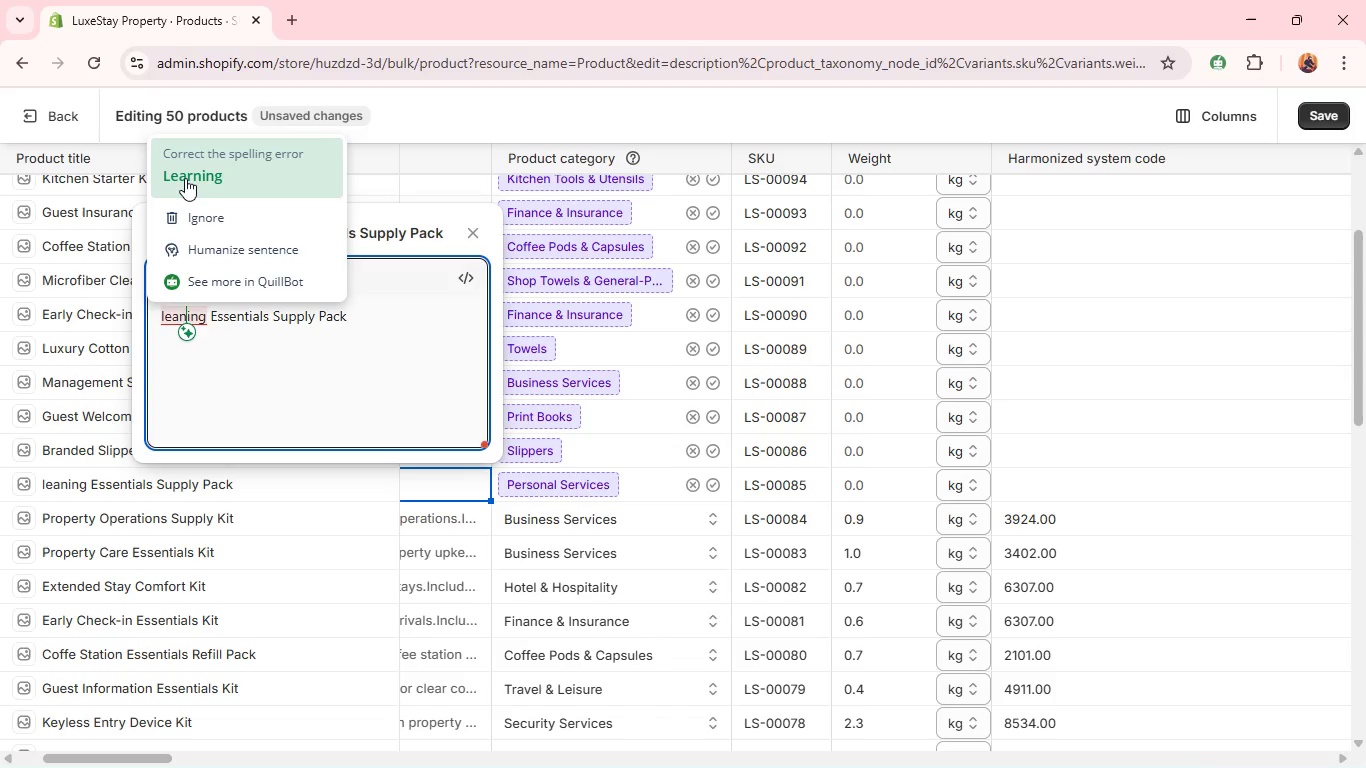 
left_click([185, 178])
 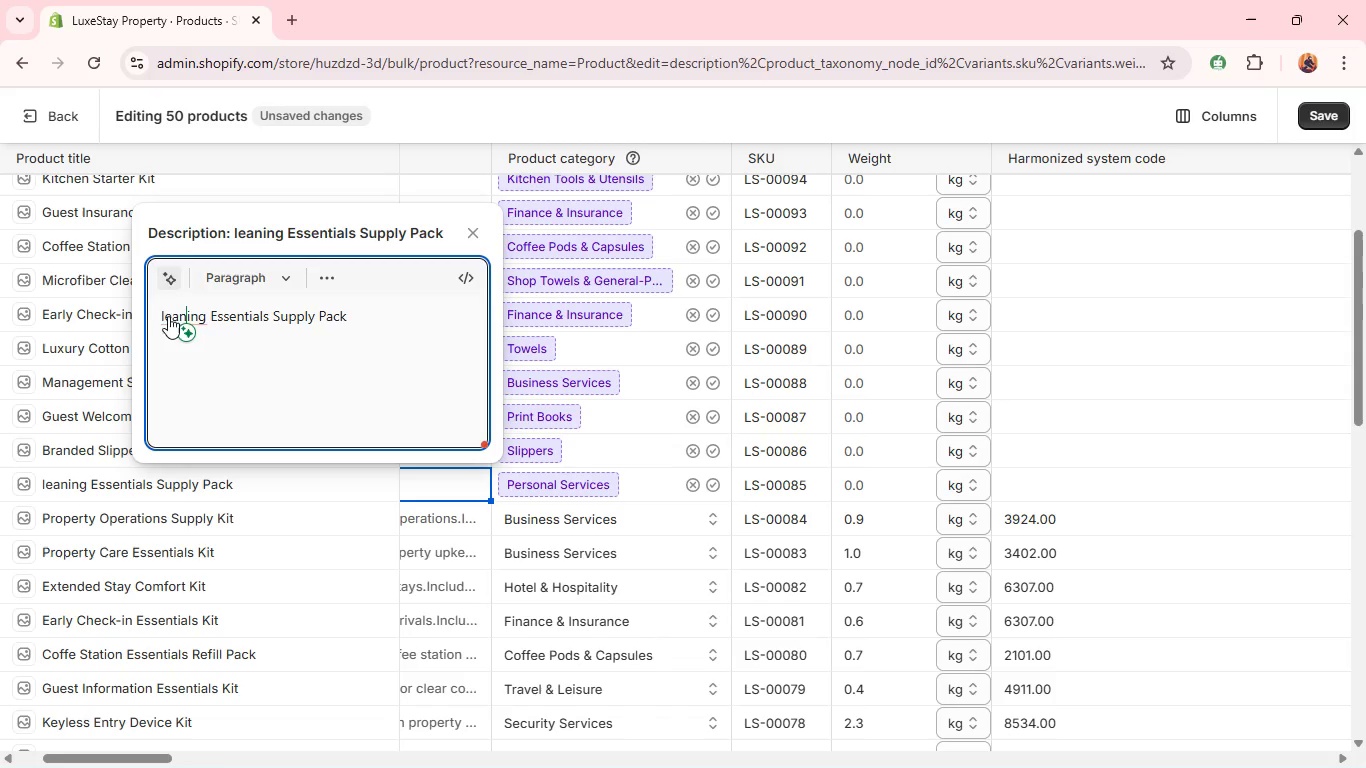 
left_click([172, 316])
 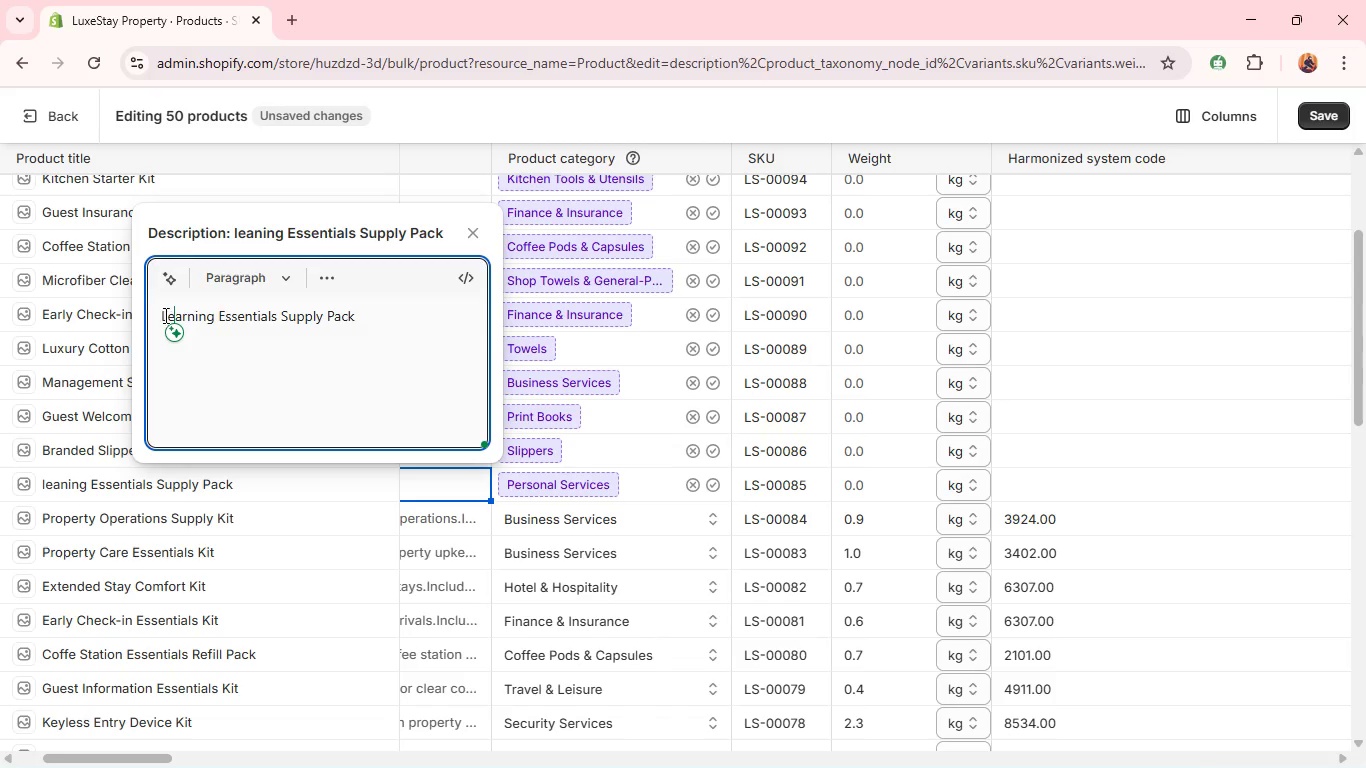 
left_click([167, 315])
 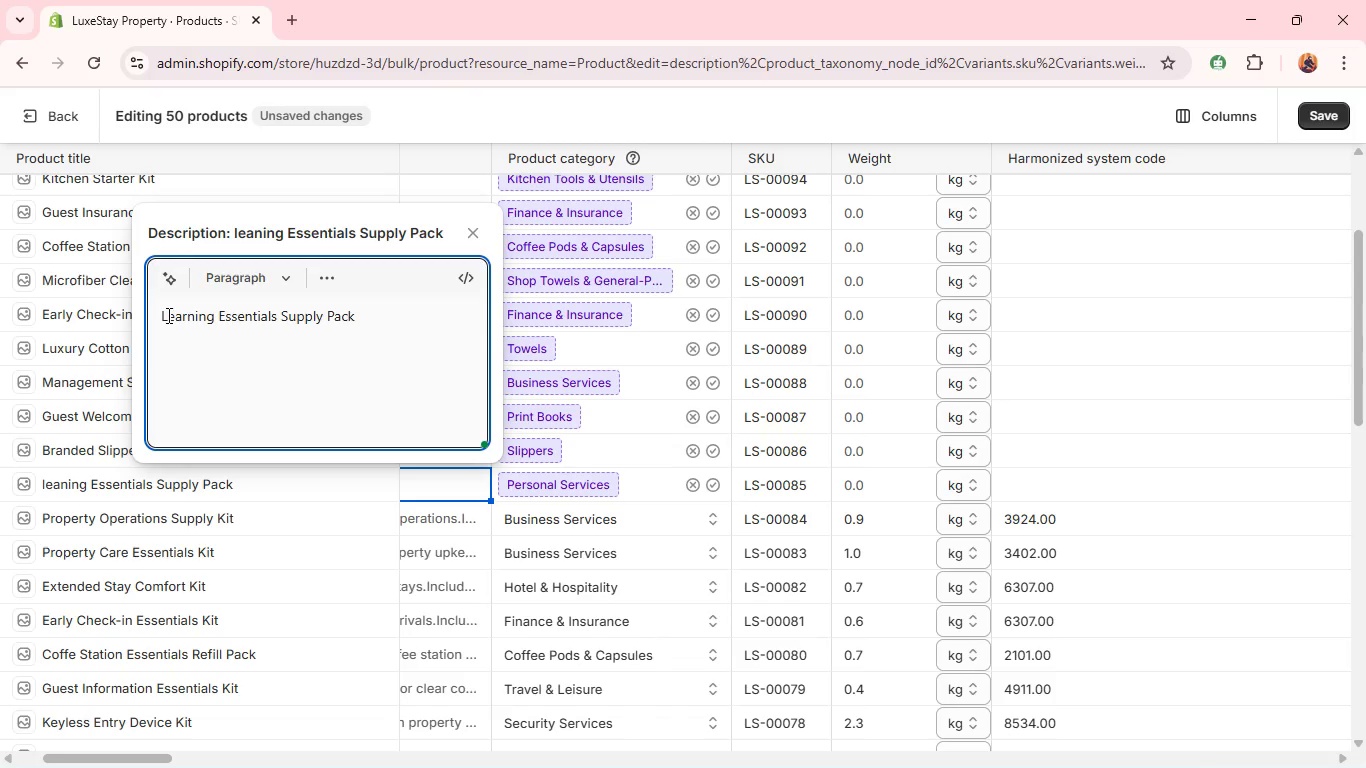 
key(Backspace)
 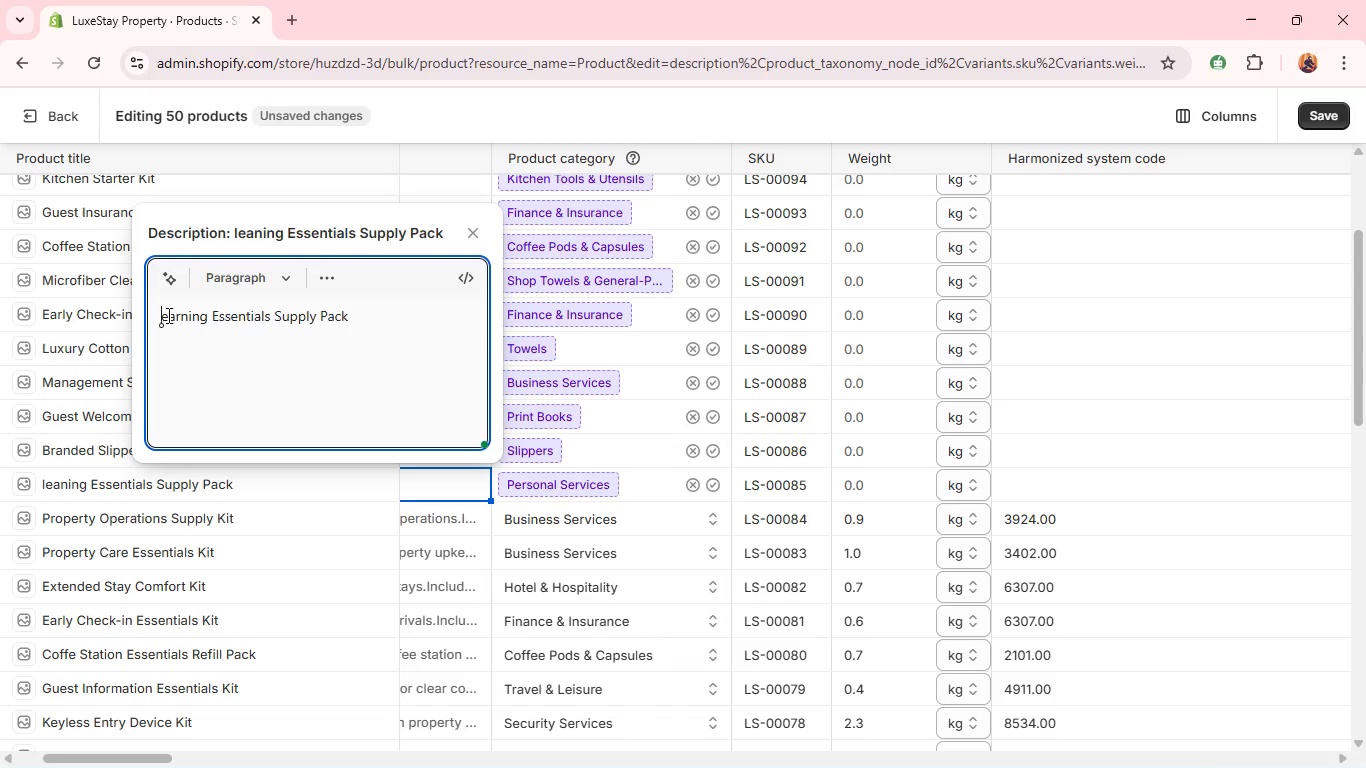 
key(Shift+C)
 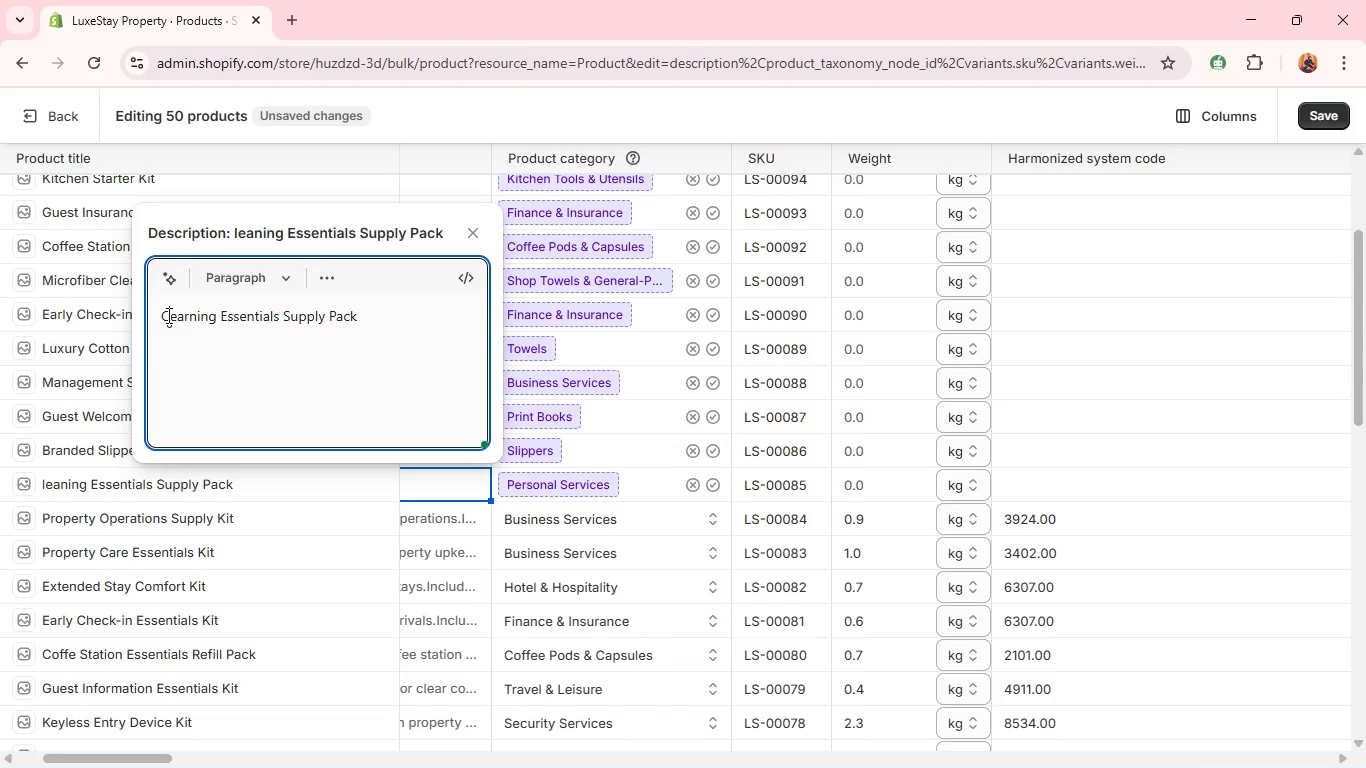 
hold_key(key=ControlLeft, duration=0.48)
 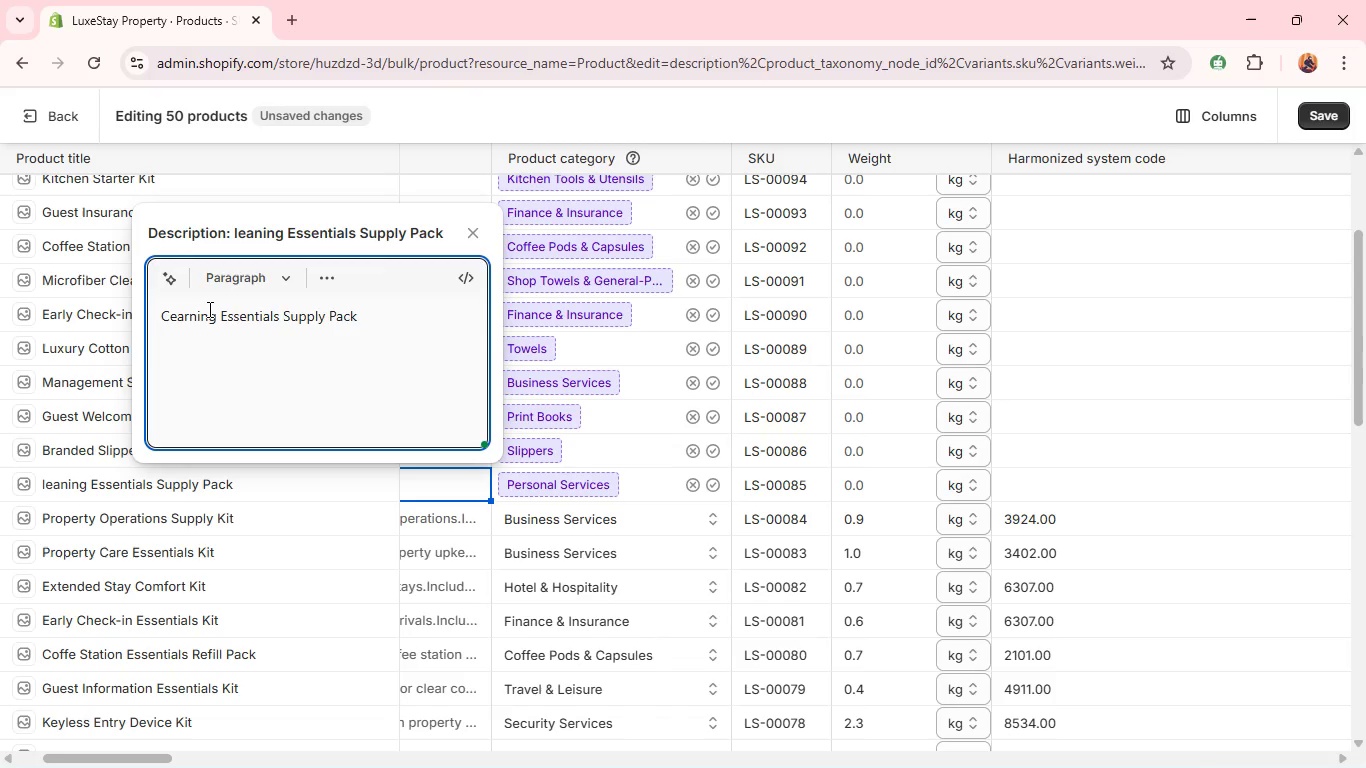 
key(L)
 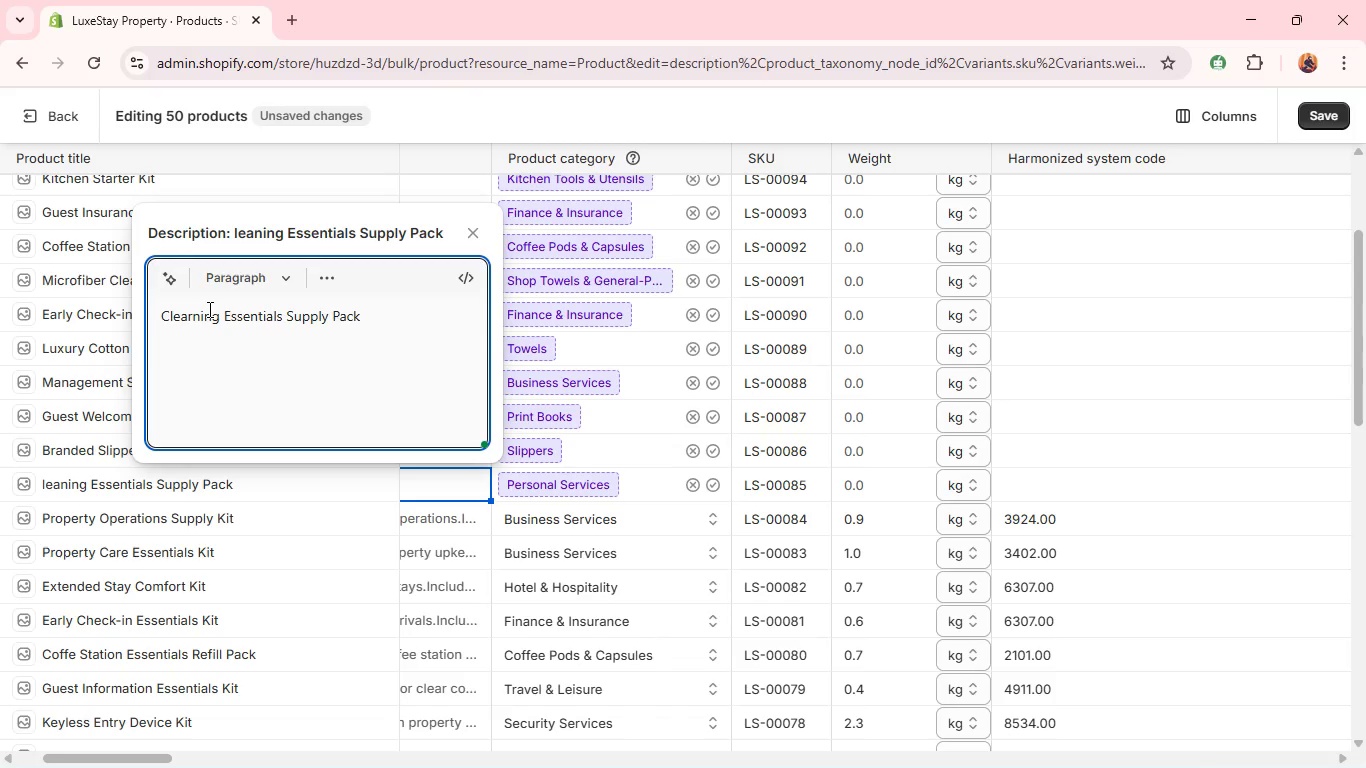 
key(Control+A)
 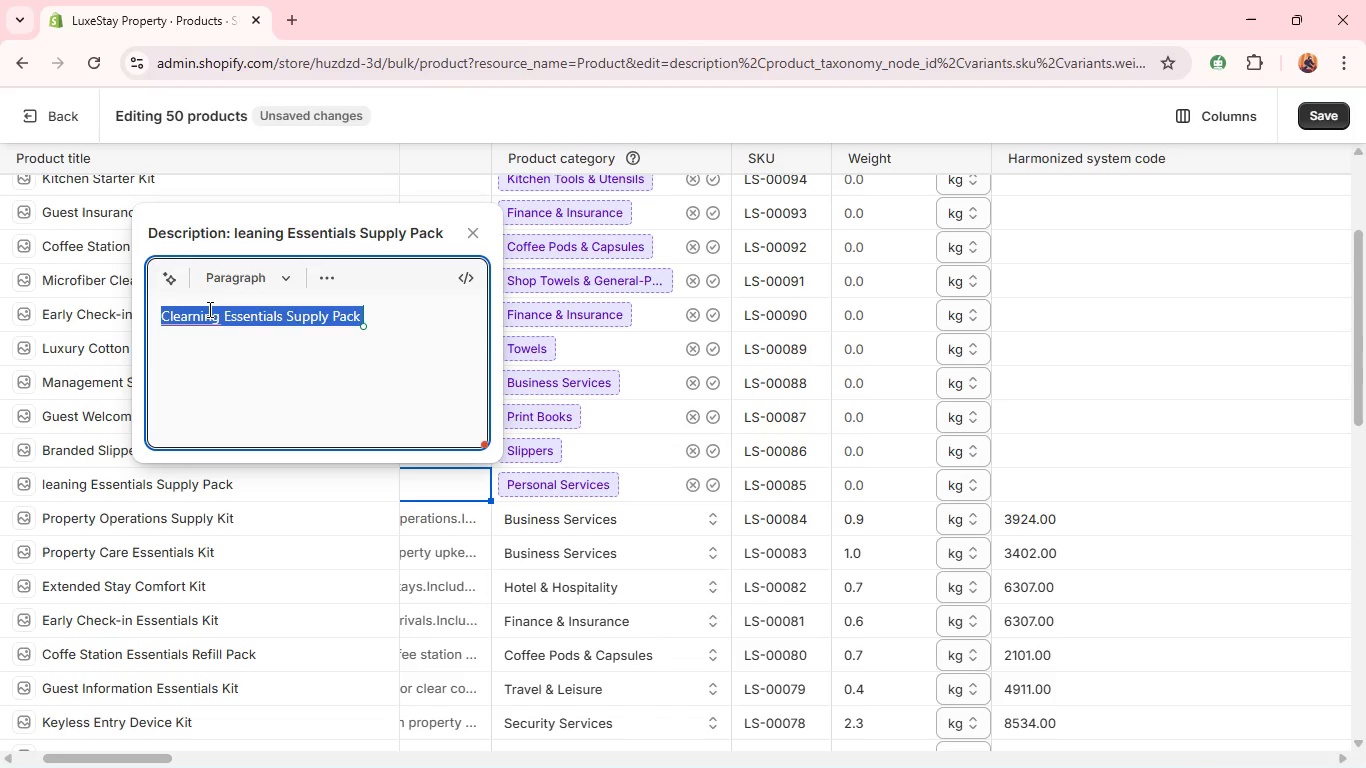 
key(Control+C)
 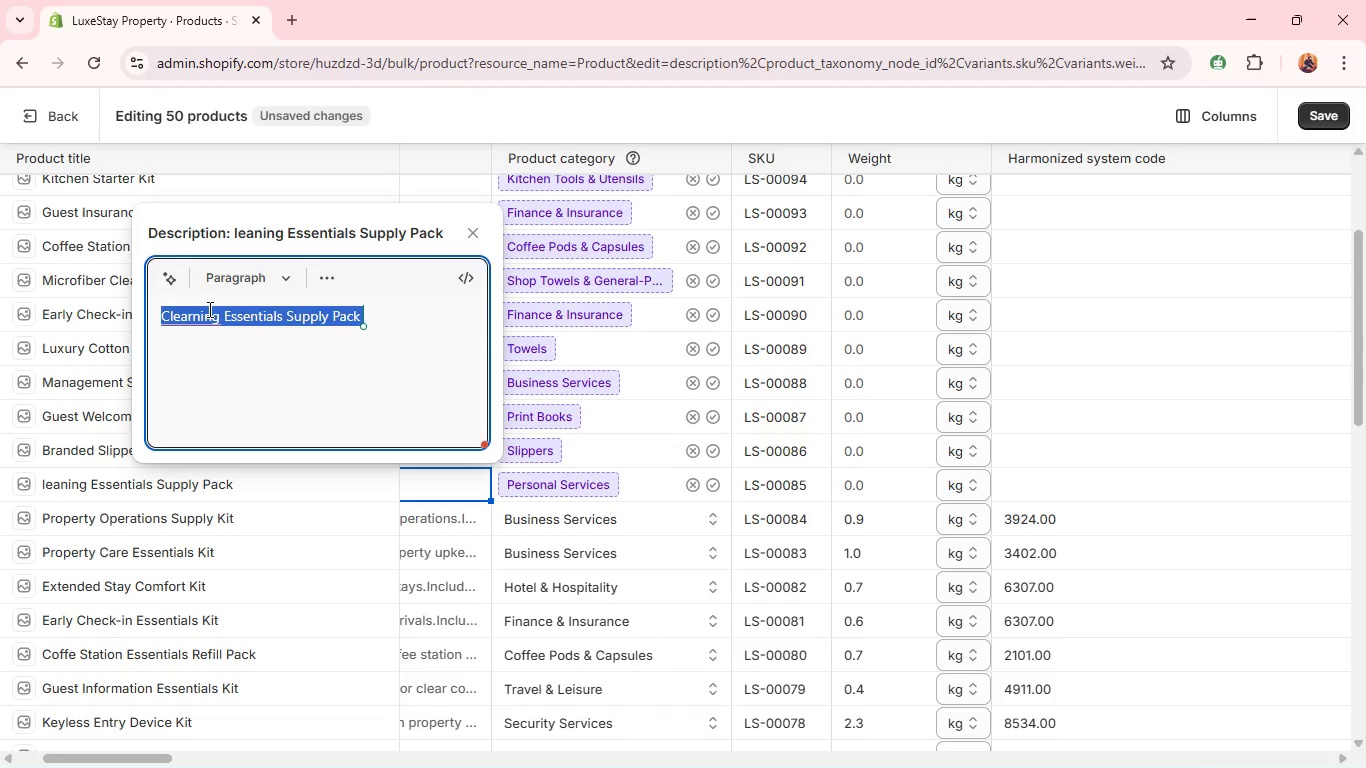 
key(Control+C)
 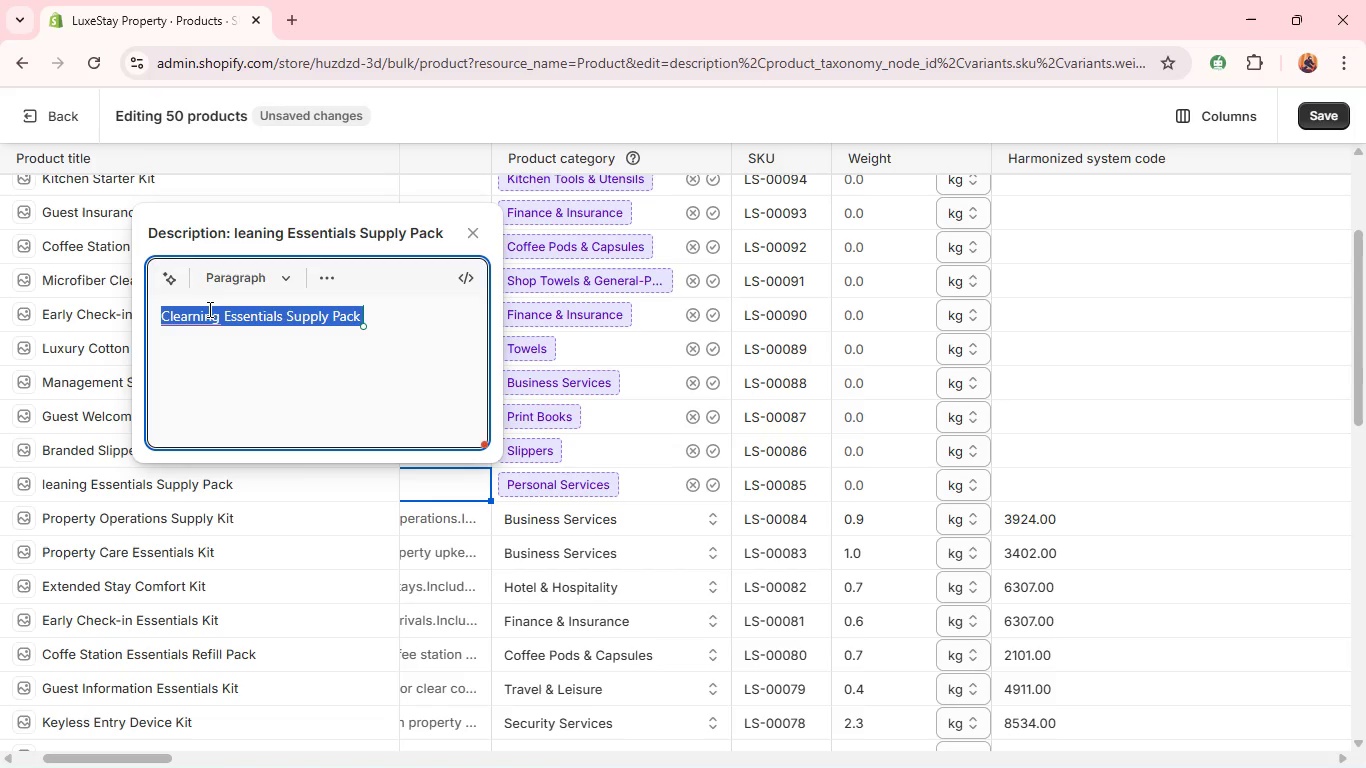 
left_click([208, 309])
 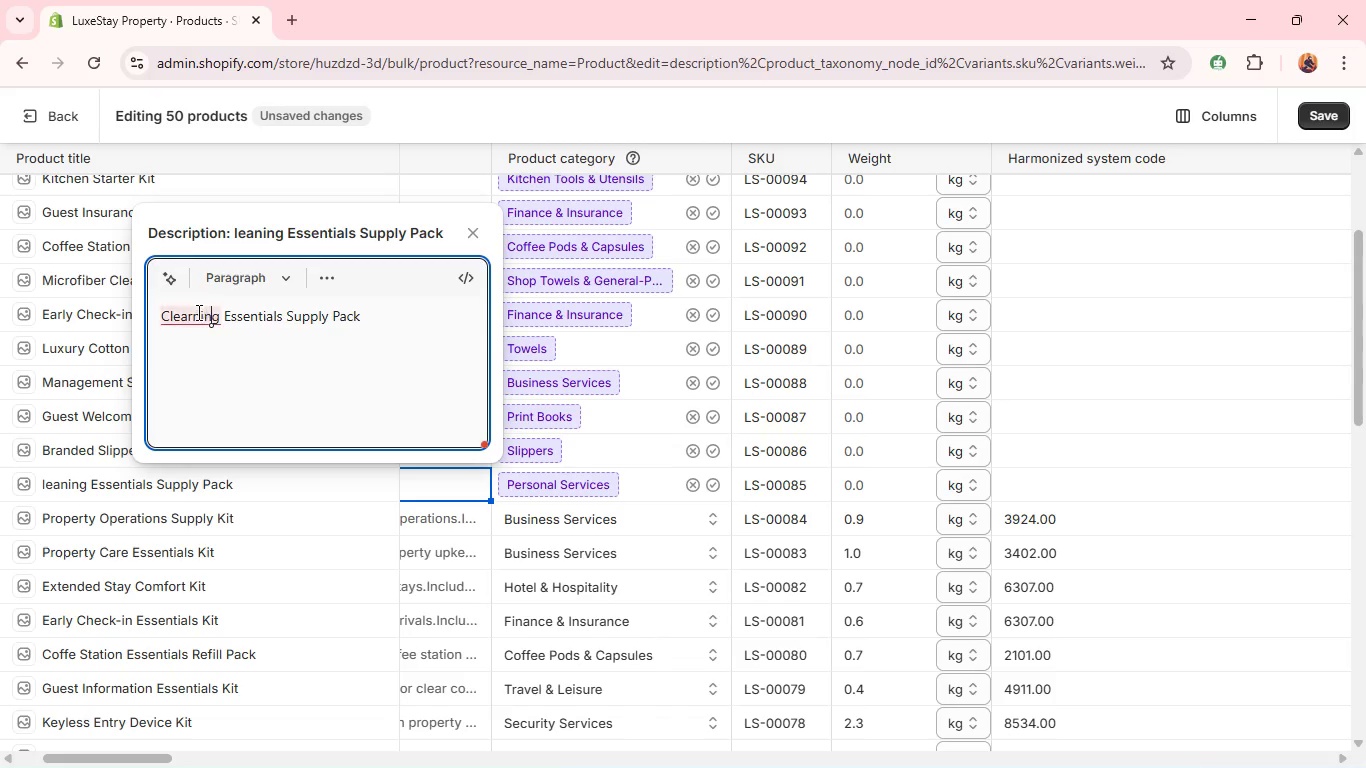 
left_click([195, 312])
 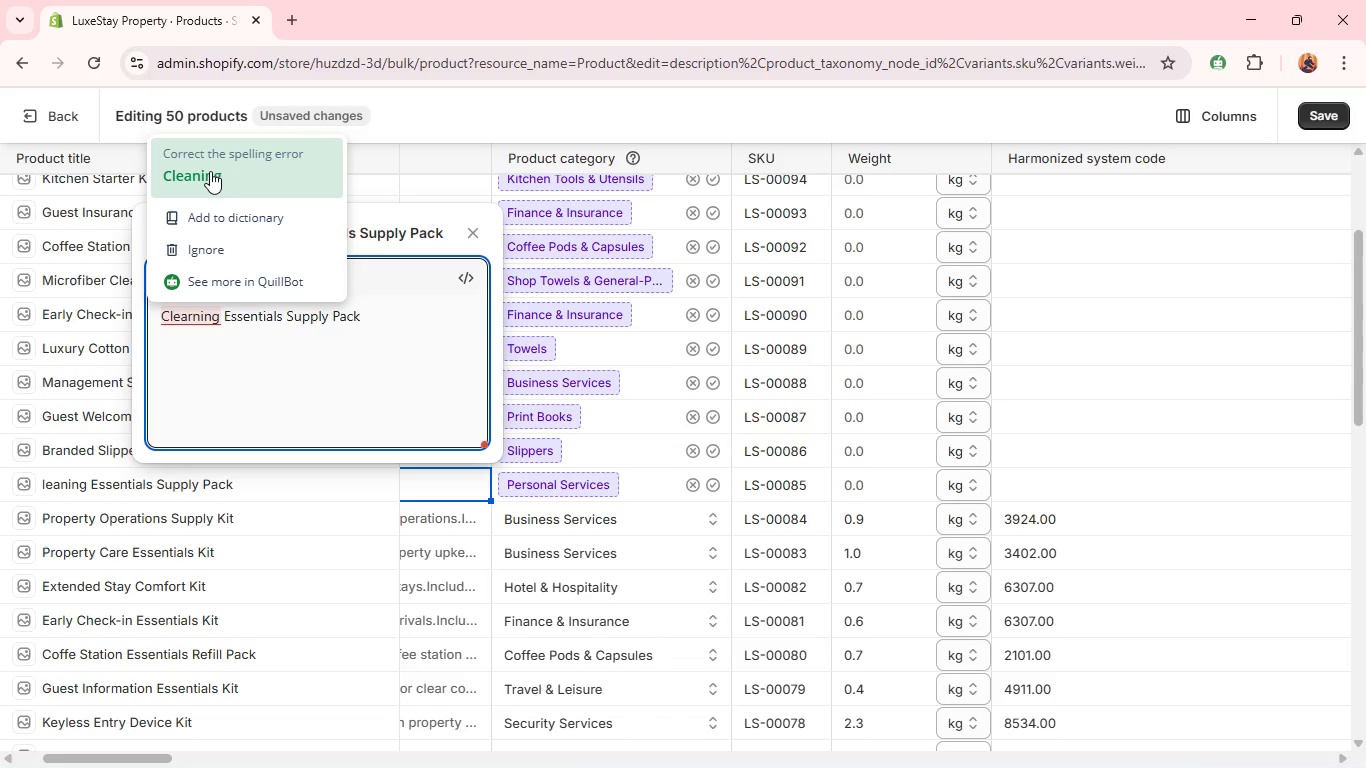 
left_click([210, 171])
 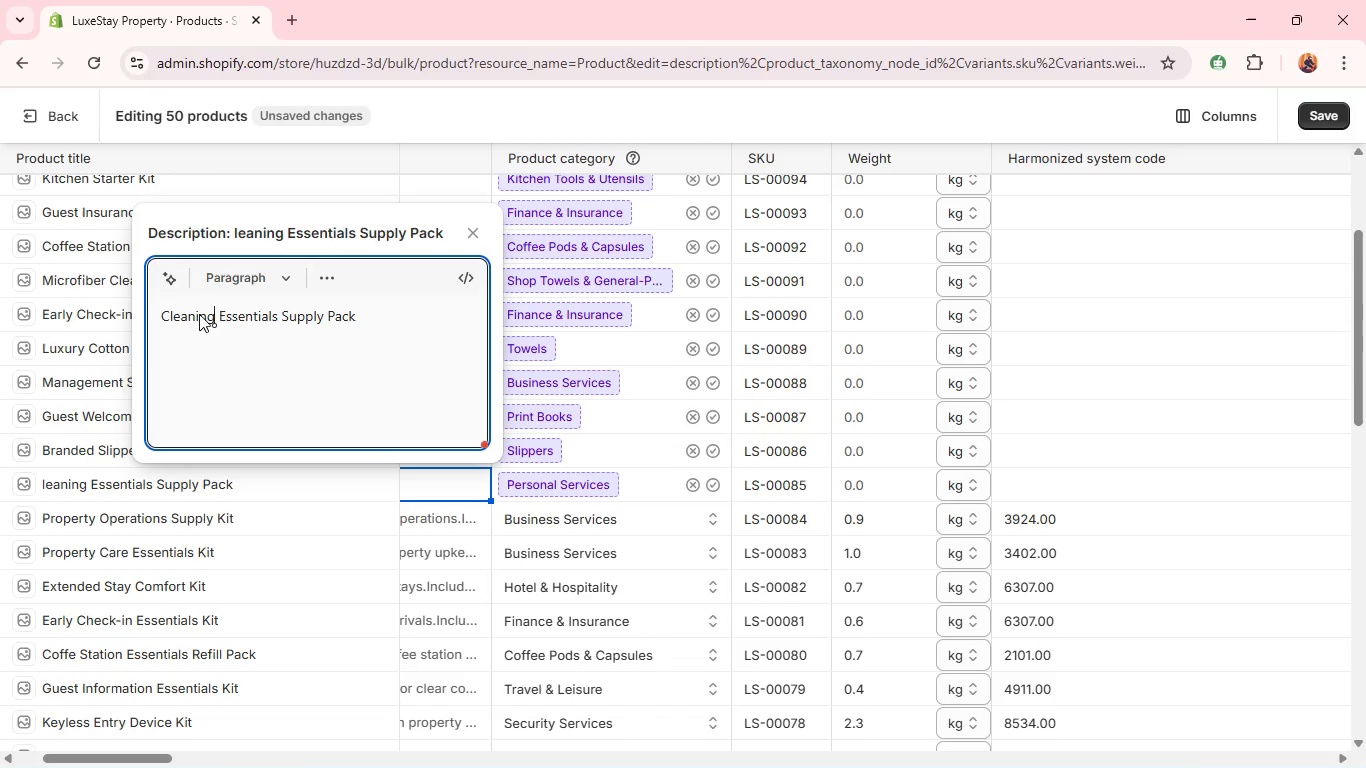 
key(Control+A)
 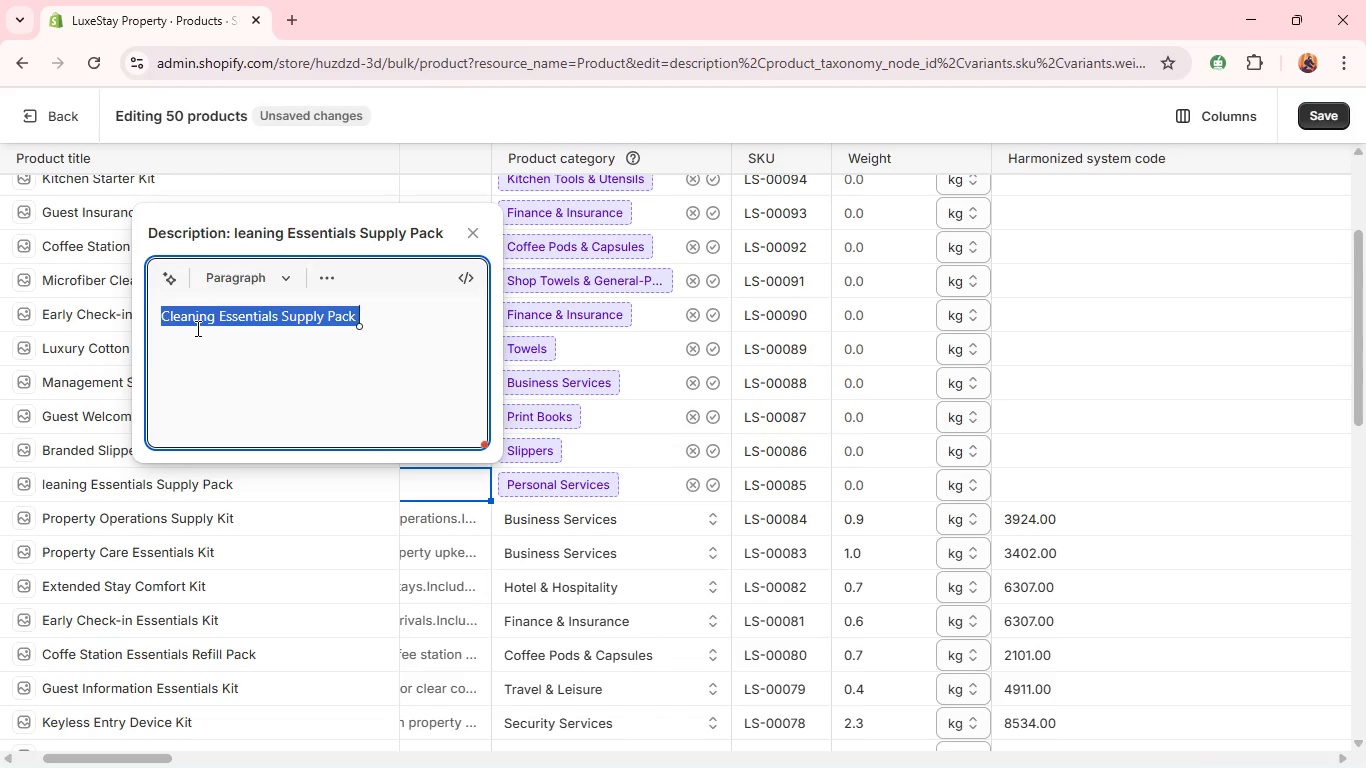 
key(Control+C)
 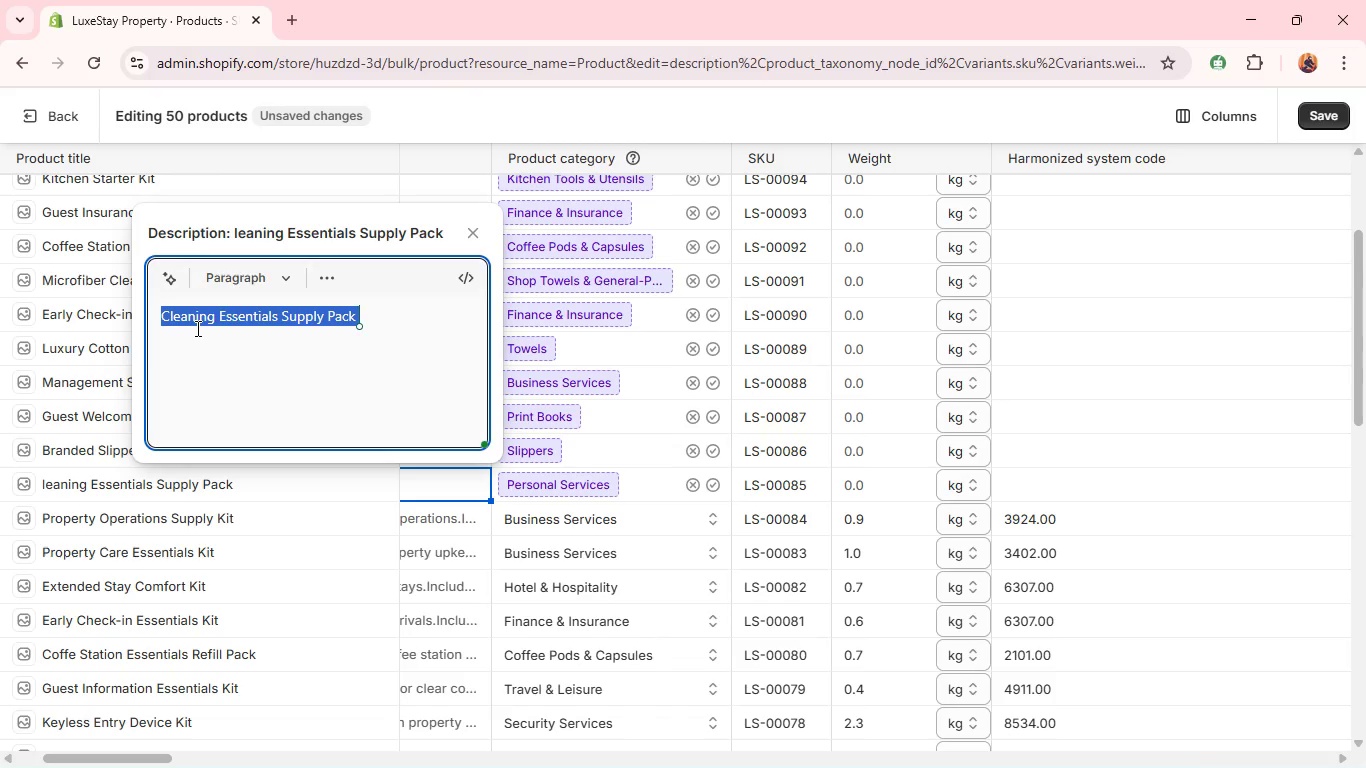 
key(Control+C)
 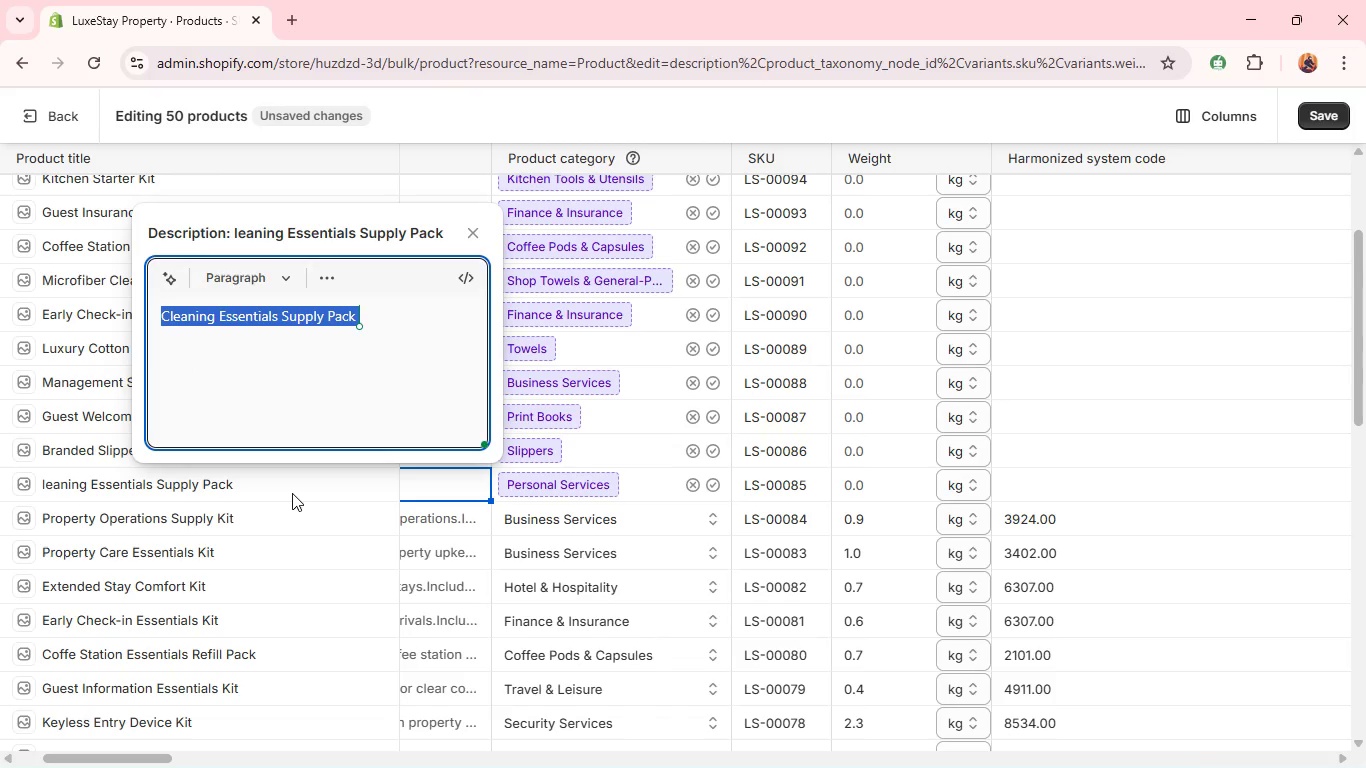 
left_click([292, 493])
 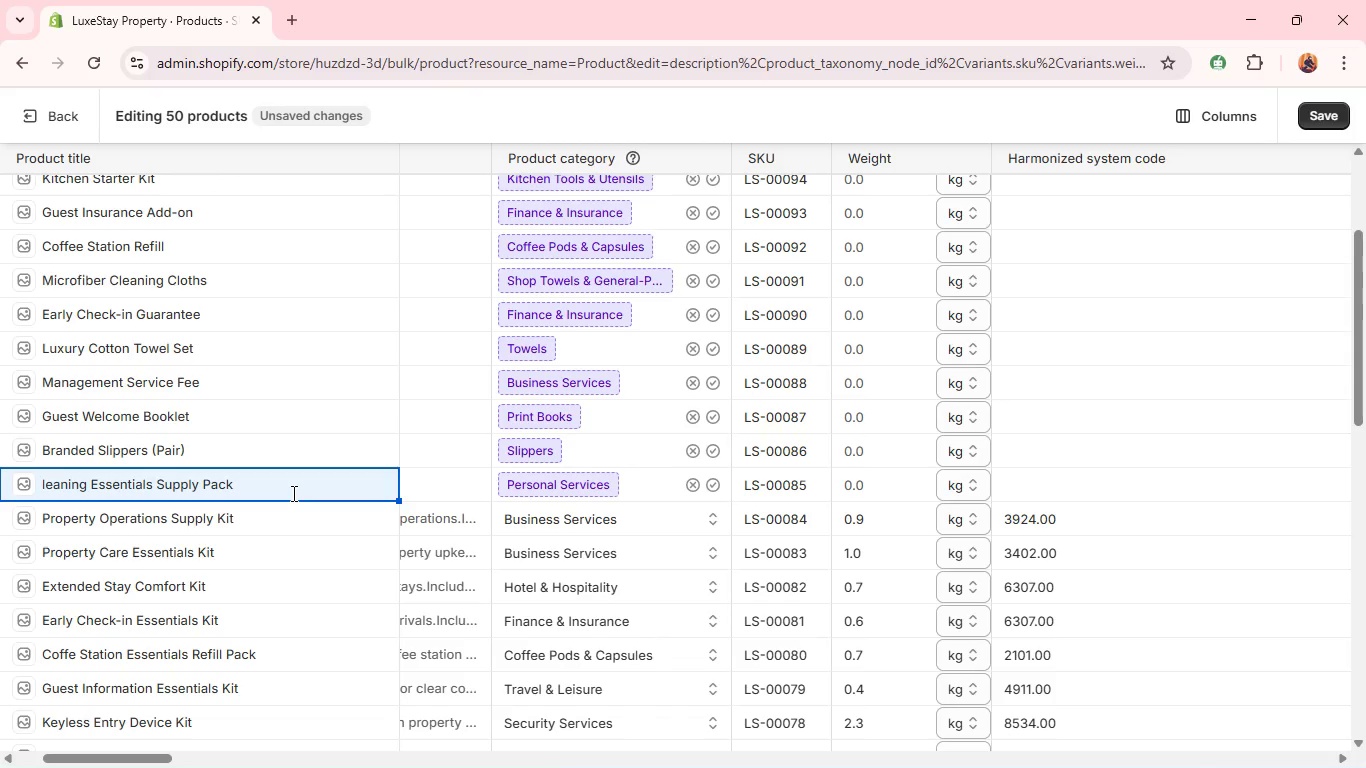 
double_click([292, 493])
 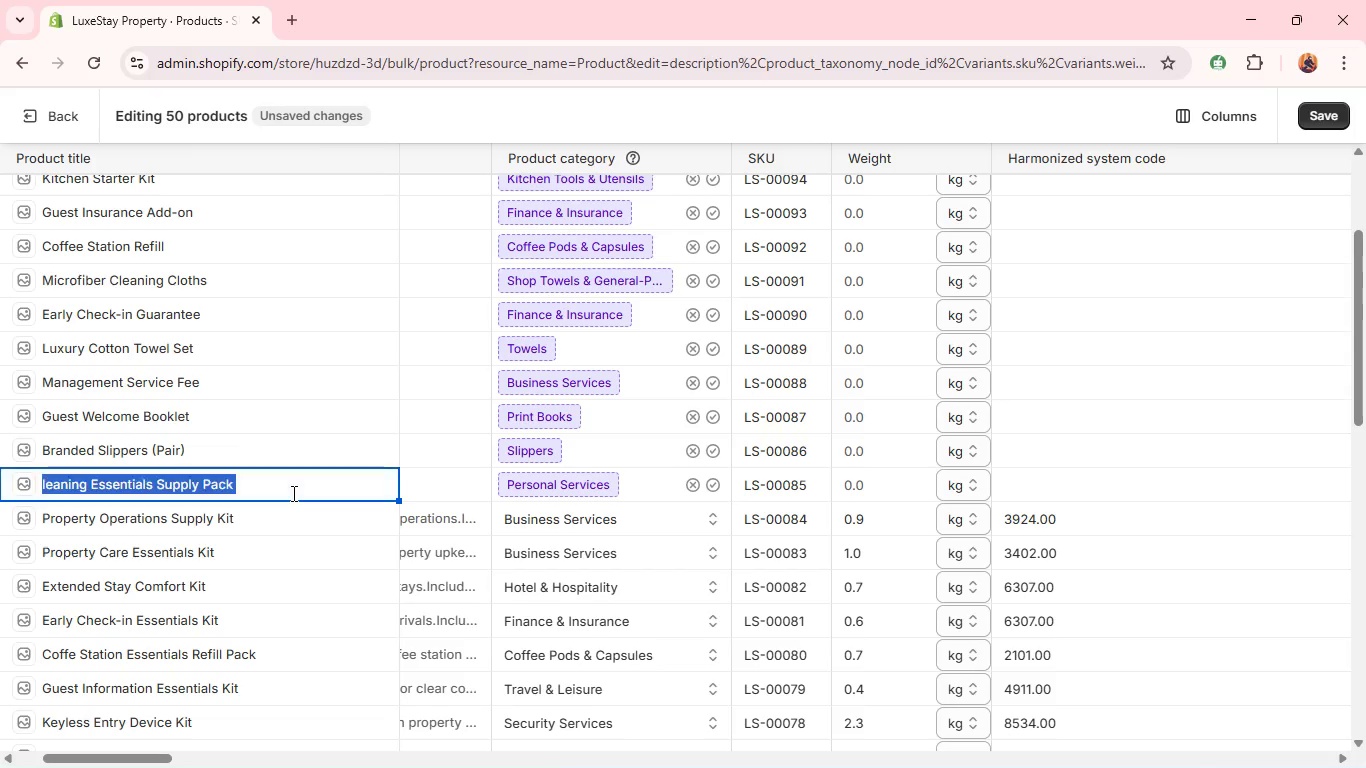 
triple_click([292, 493])
 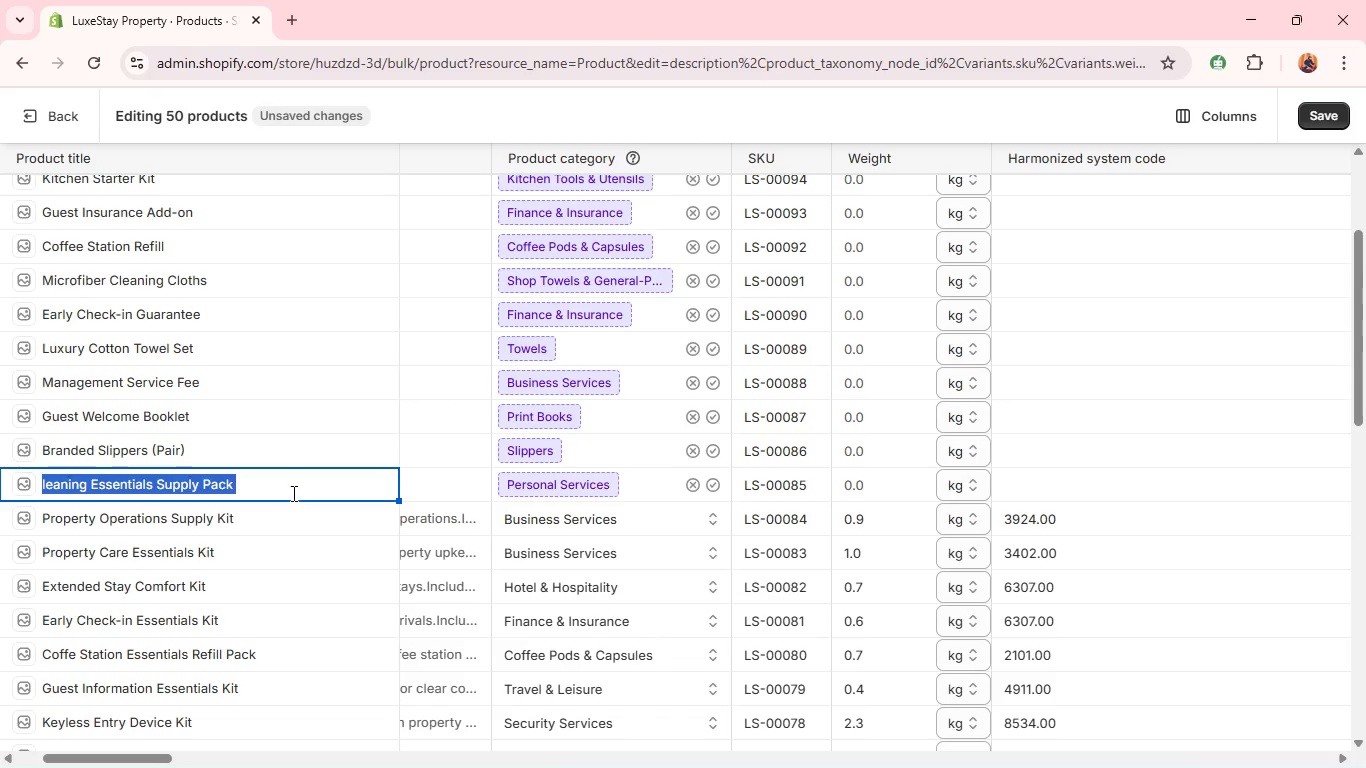 
triple_click([292, 493])
 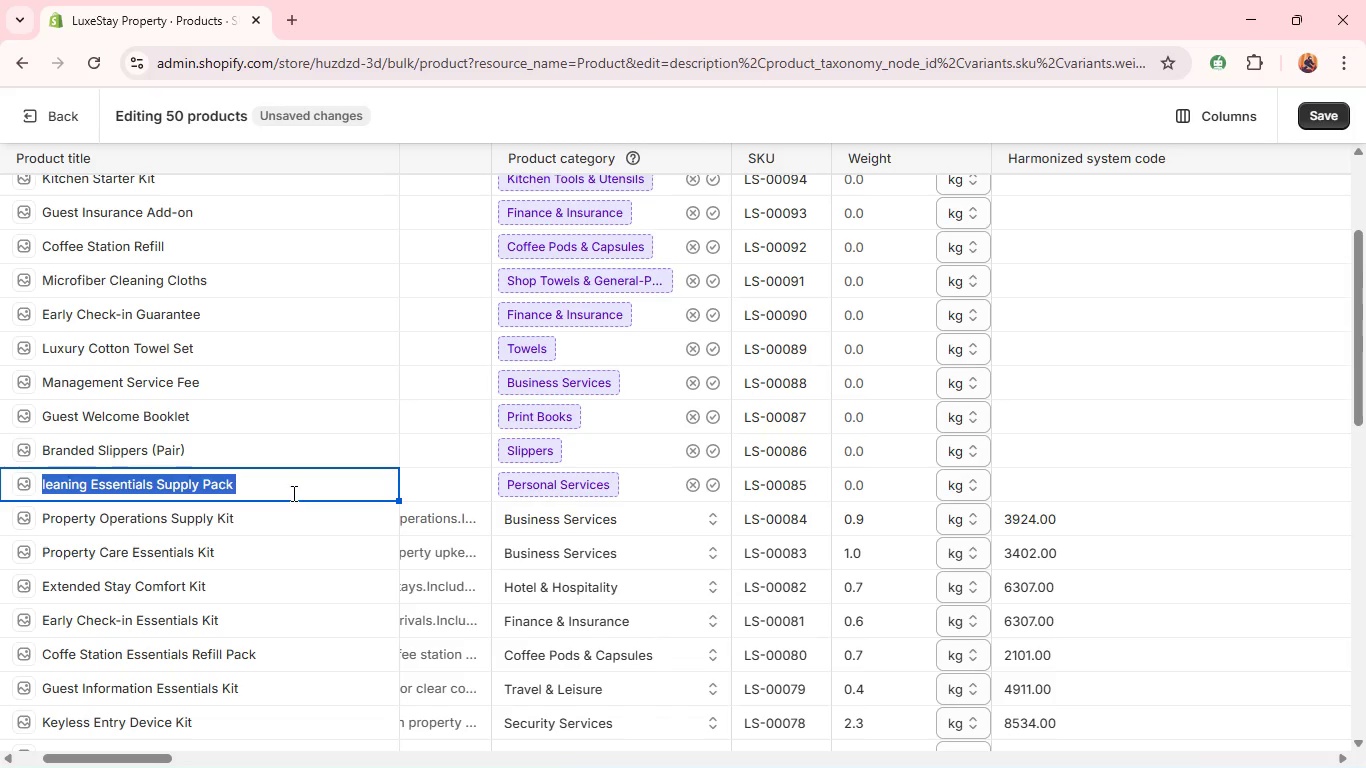 
triple_click([292, 493])
 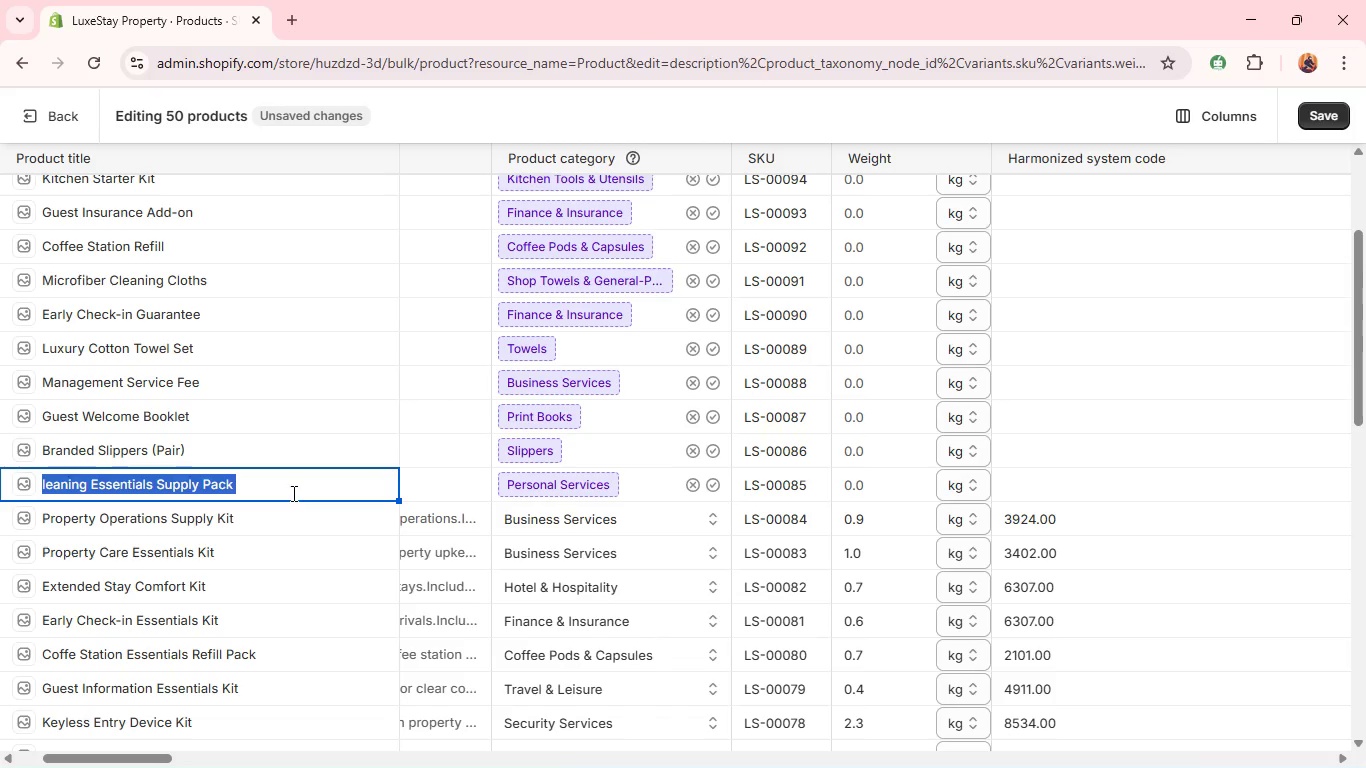 
key(Control+V)
 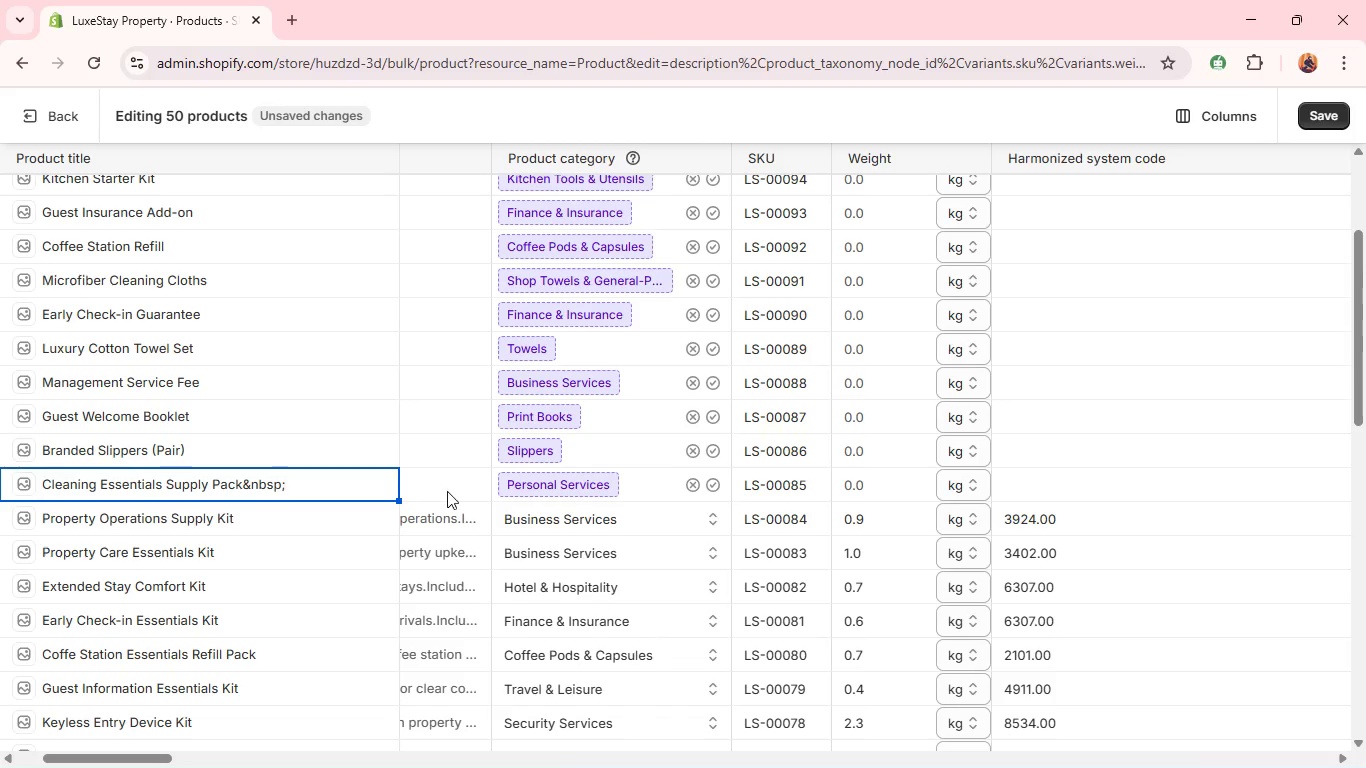 
left_click([447, 491])
 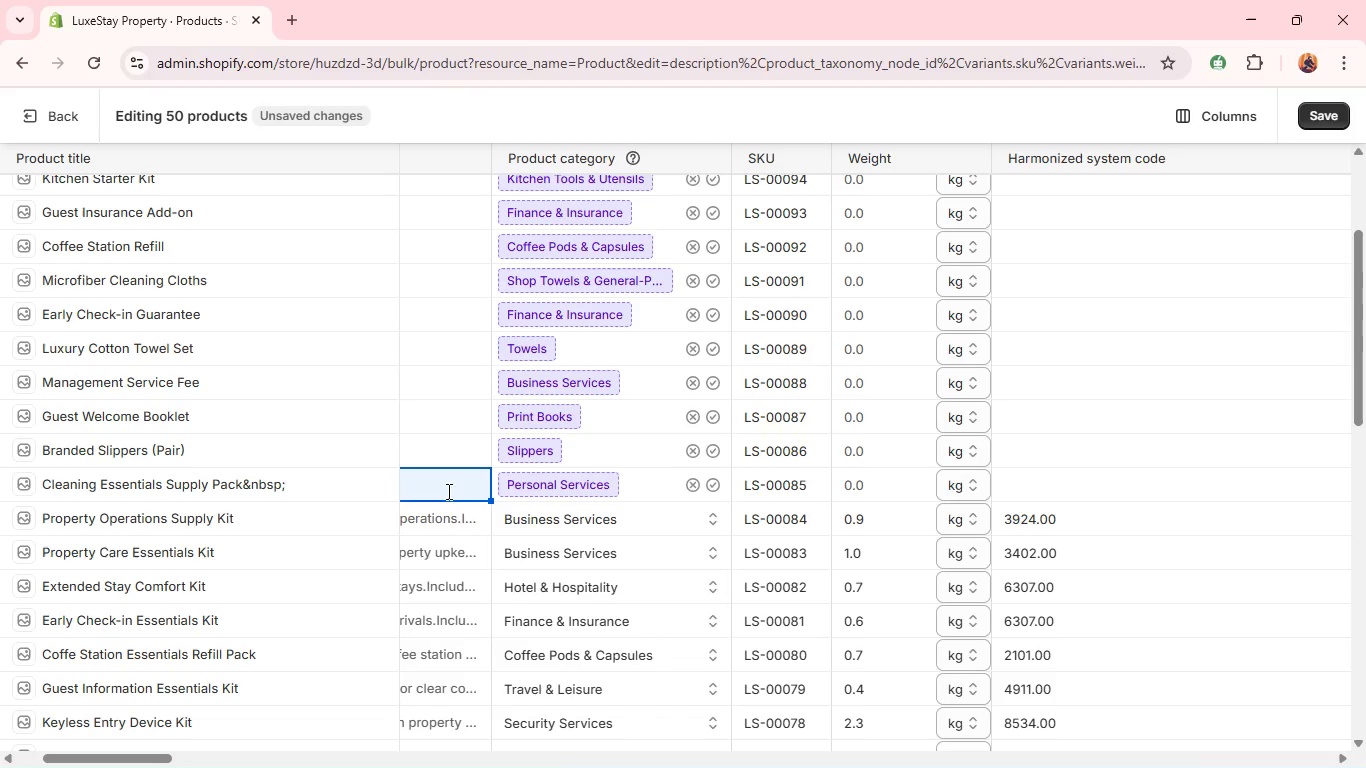 
key(Shift+ShiftLeft)
 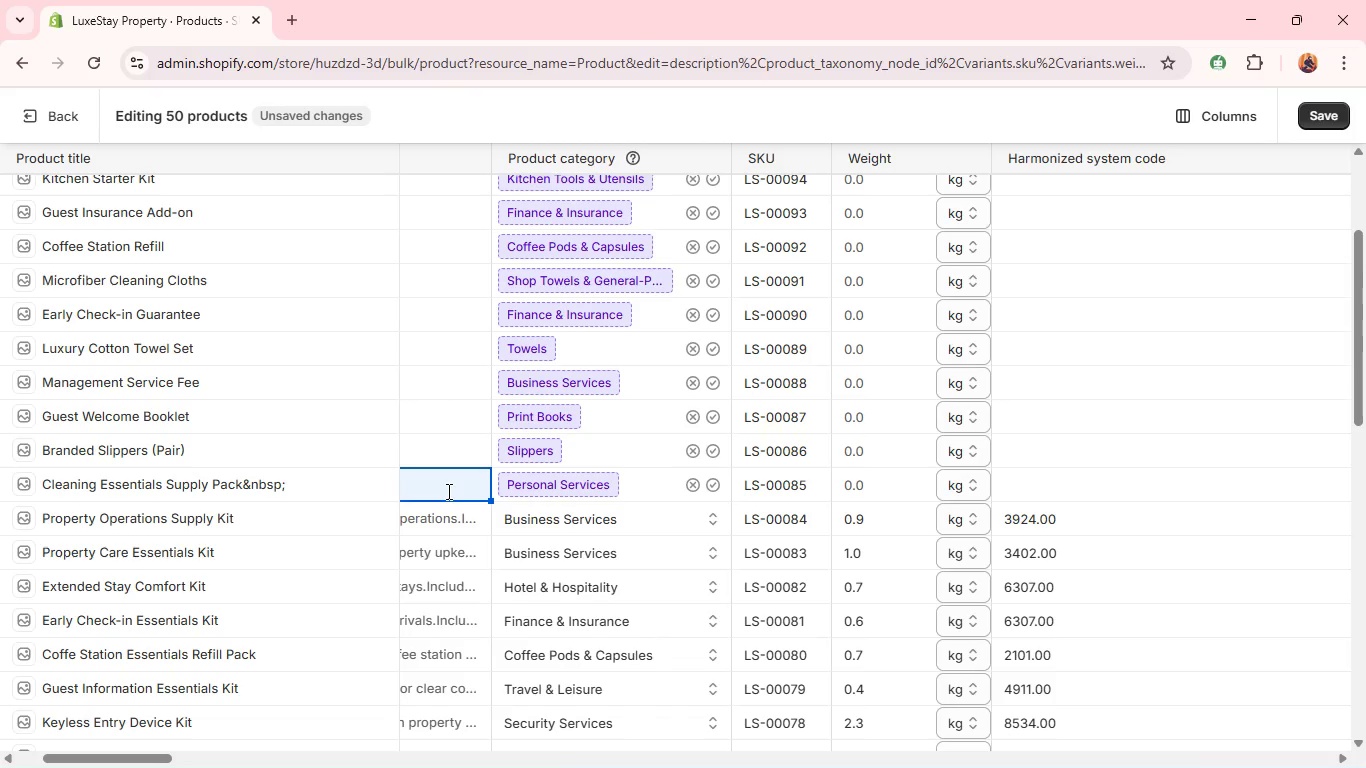 
left_click([447, 491])
 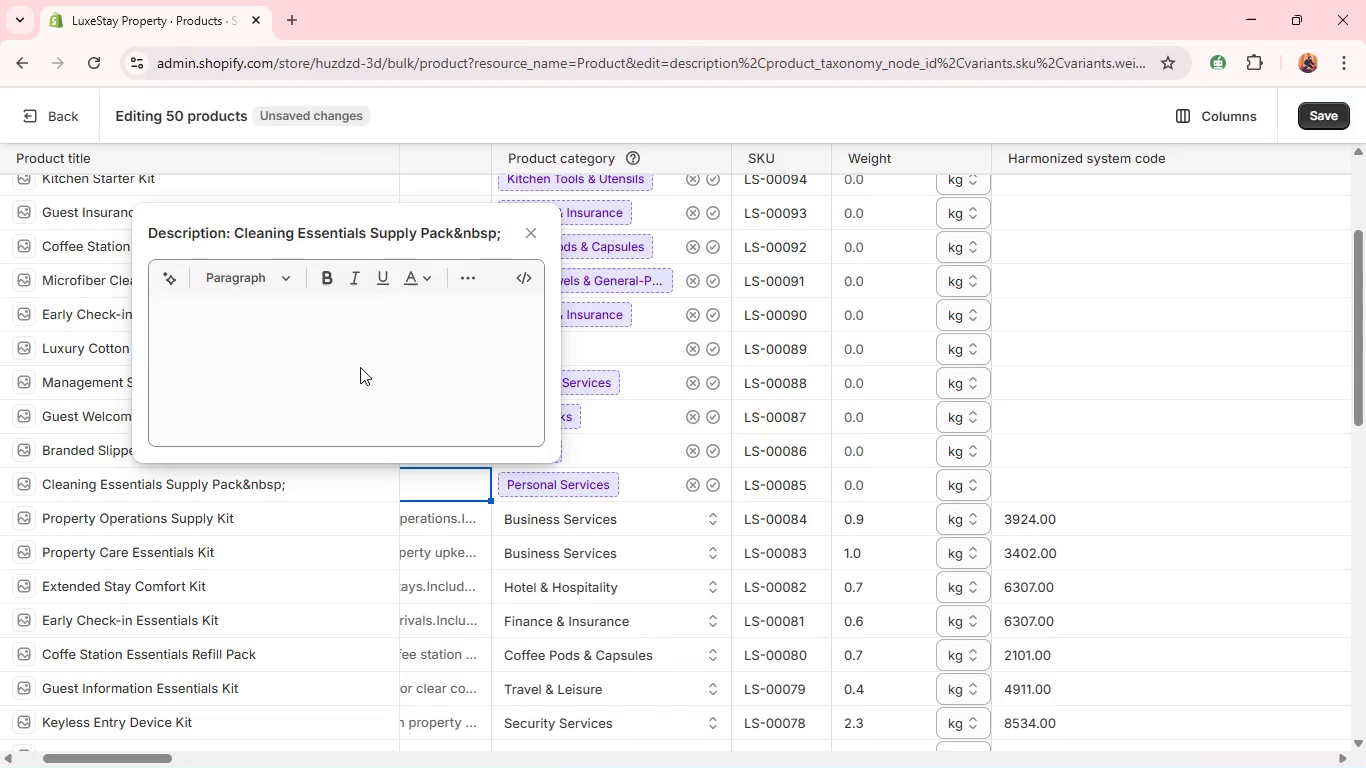 
left_click([341, 324])
 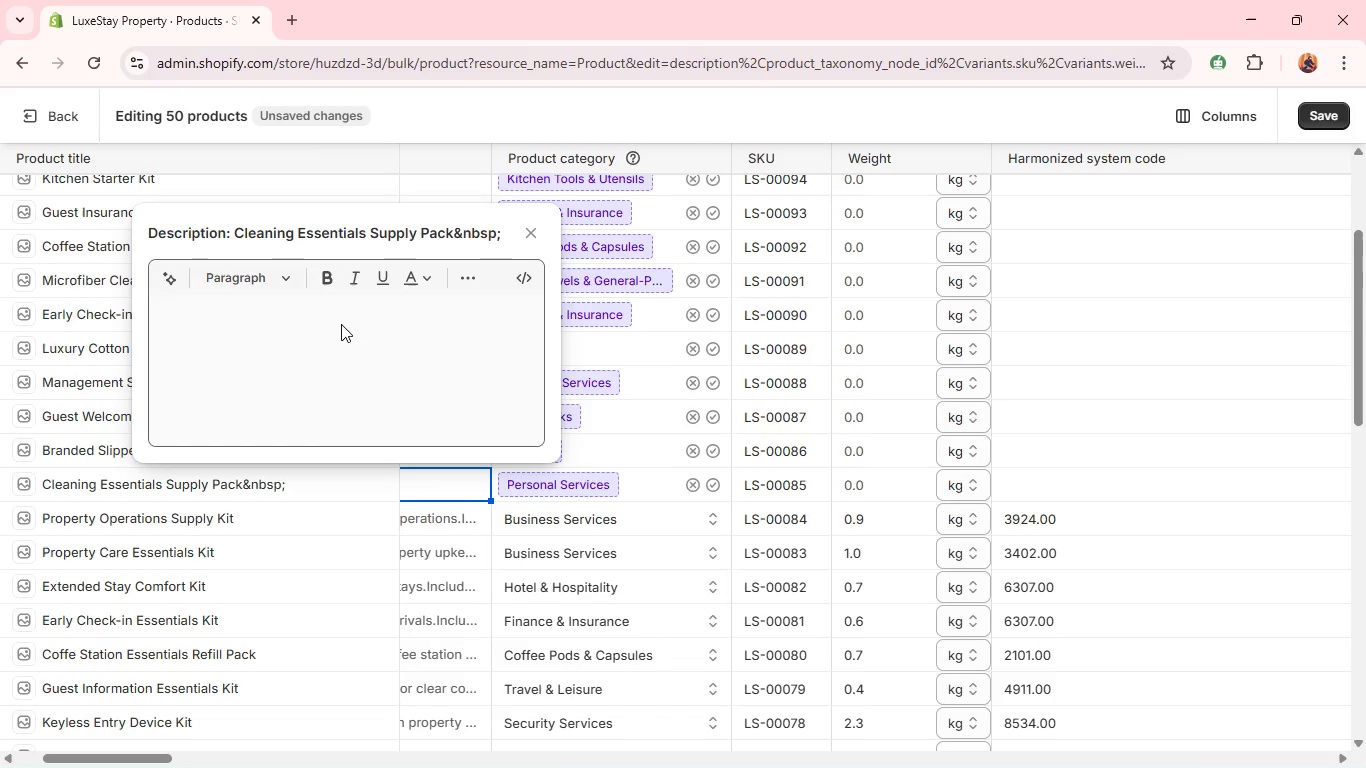 
key(Shift+A)
 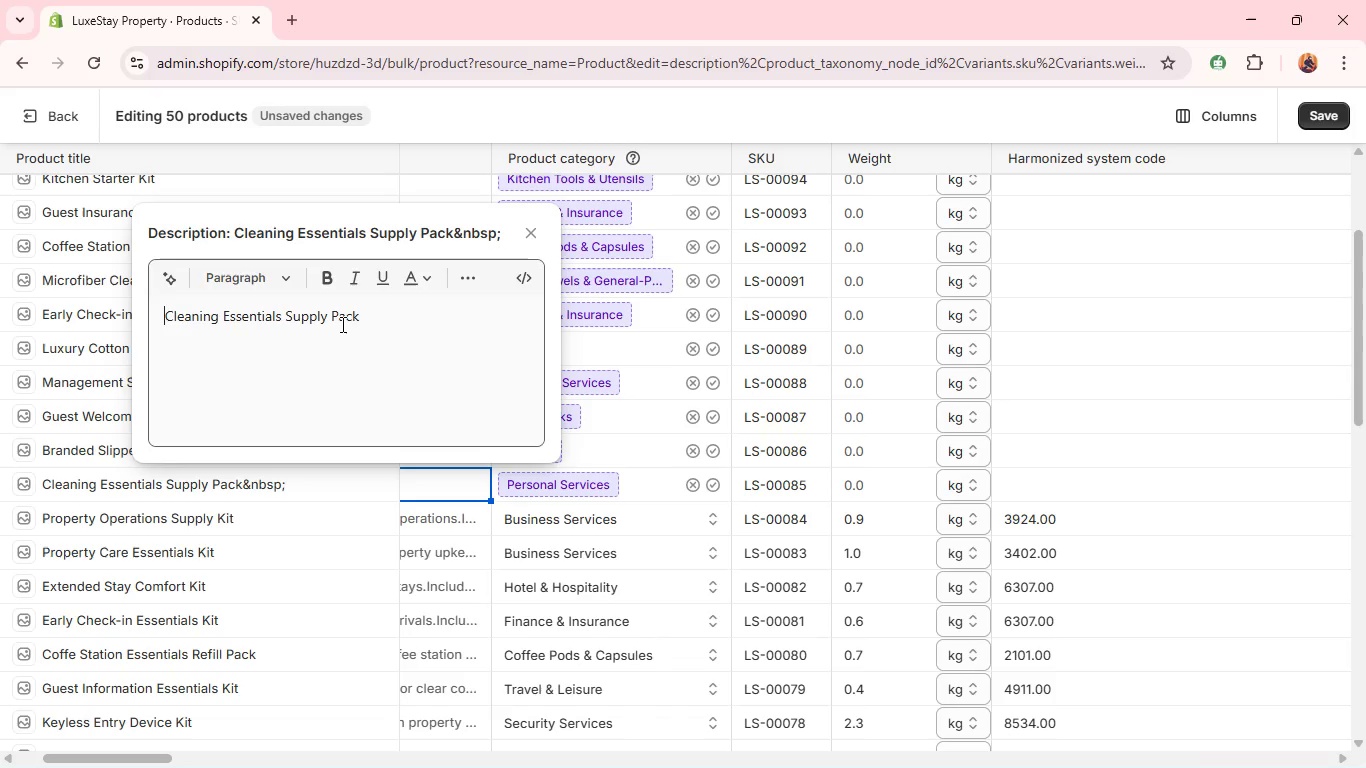 
key(Space)
 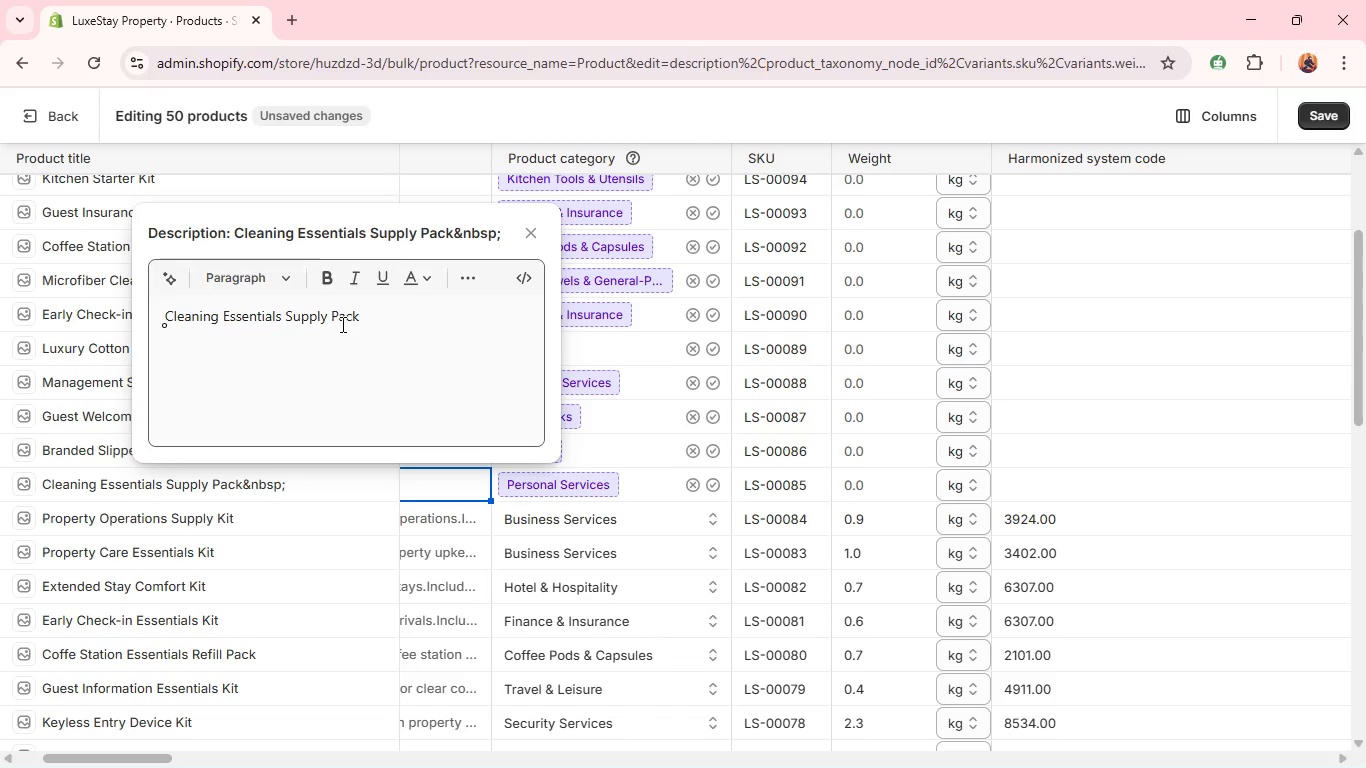 
key(Control+A)
 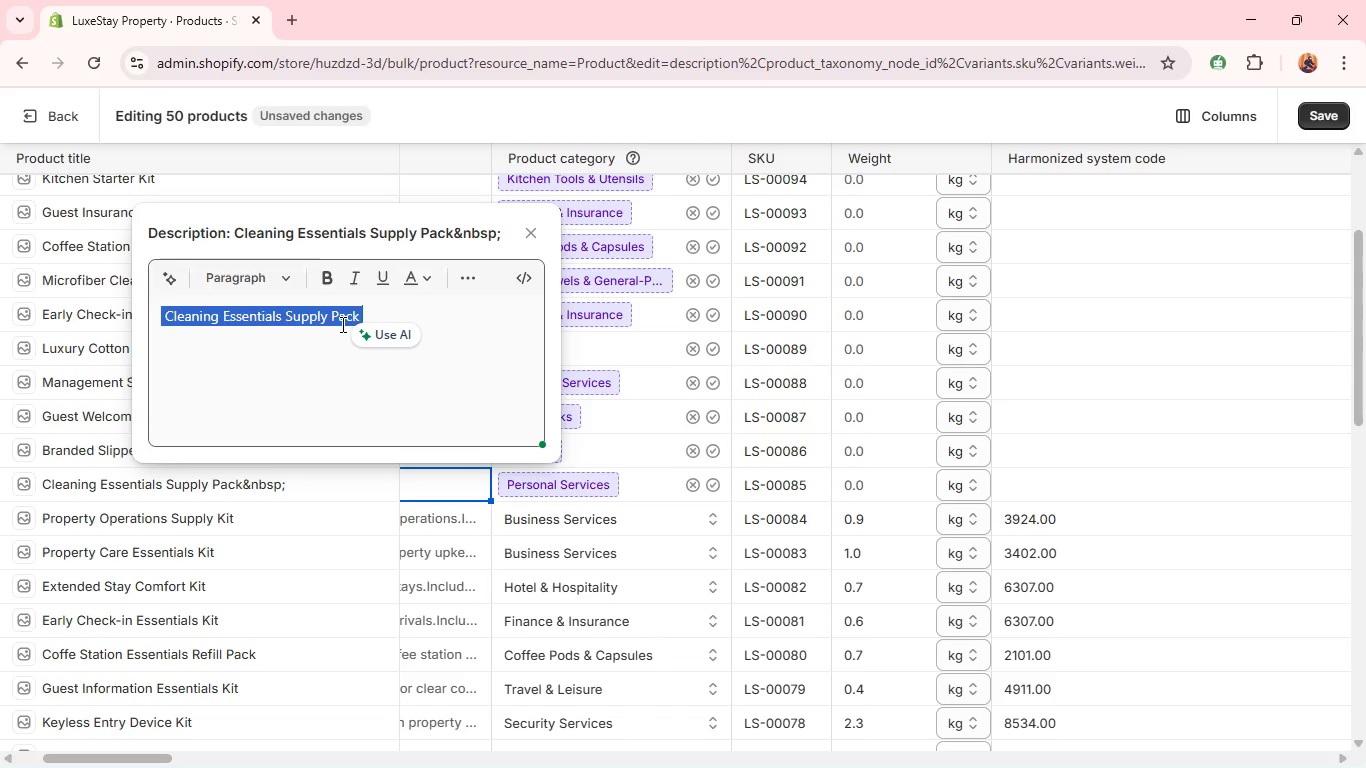 
key(Backspace)
 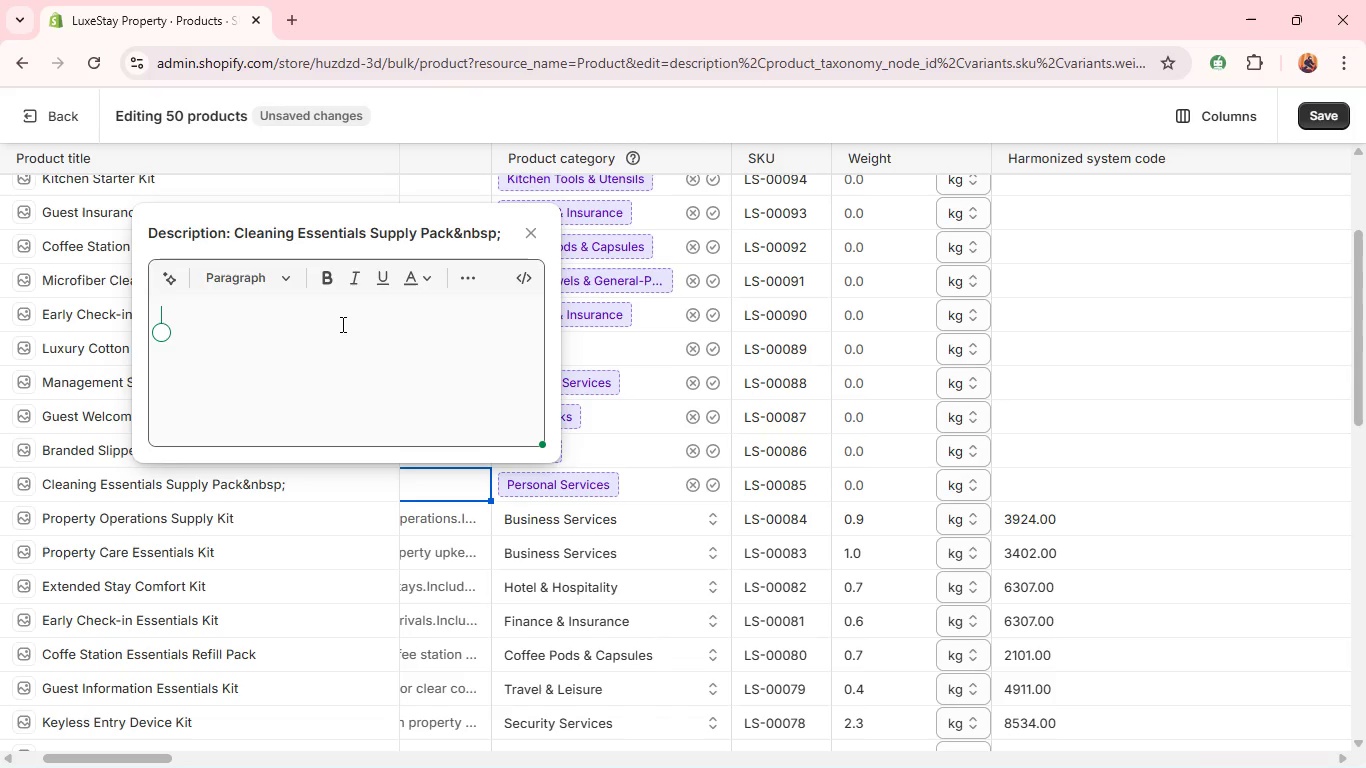 
key(Backspace)
 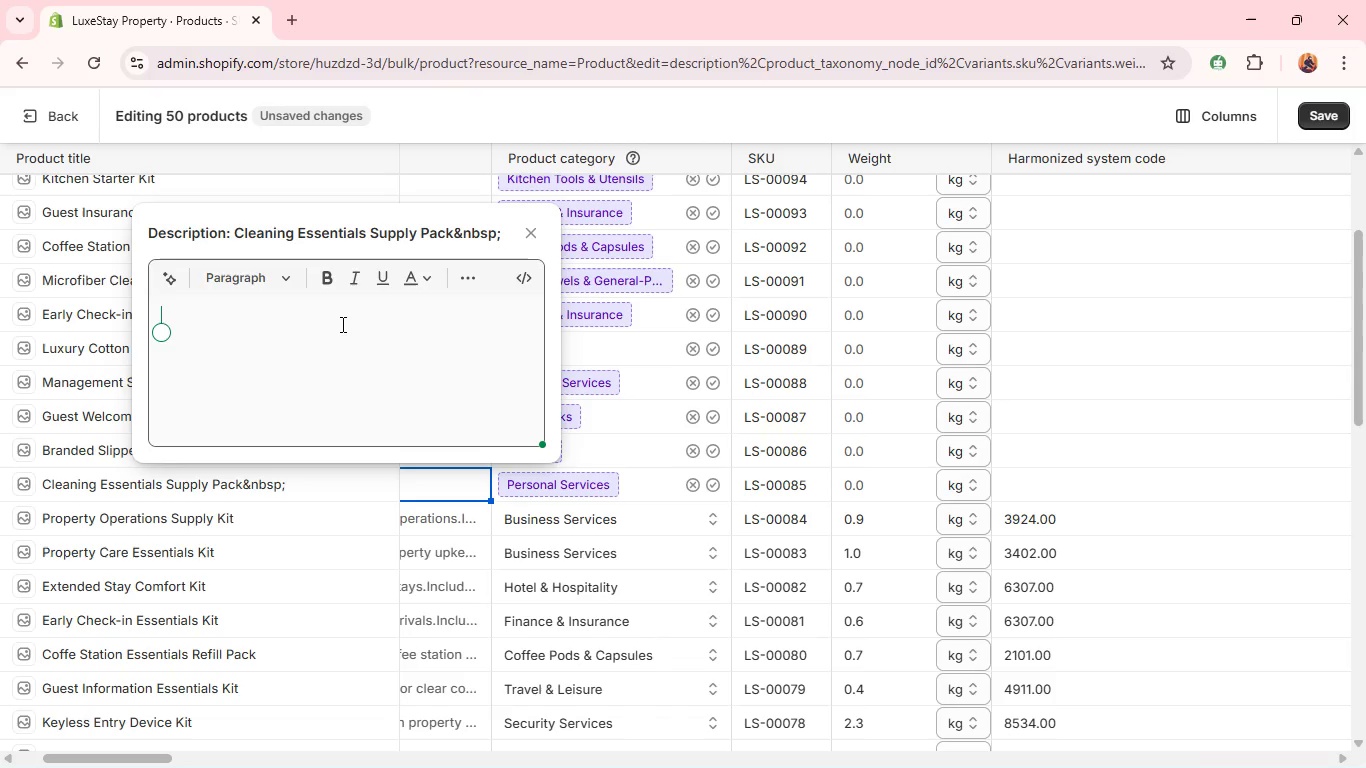 
key(Backspace)
 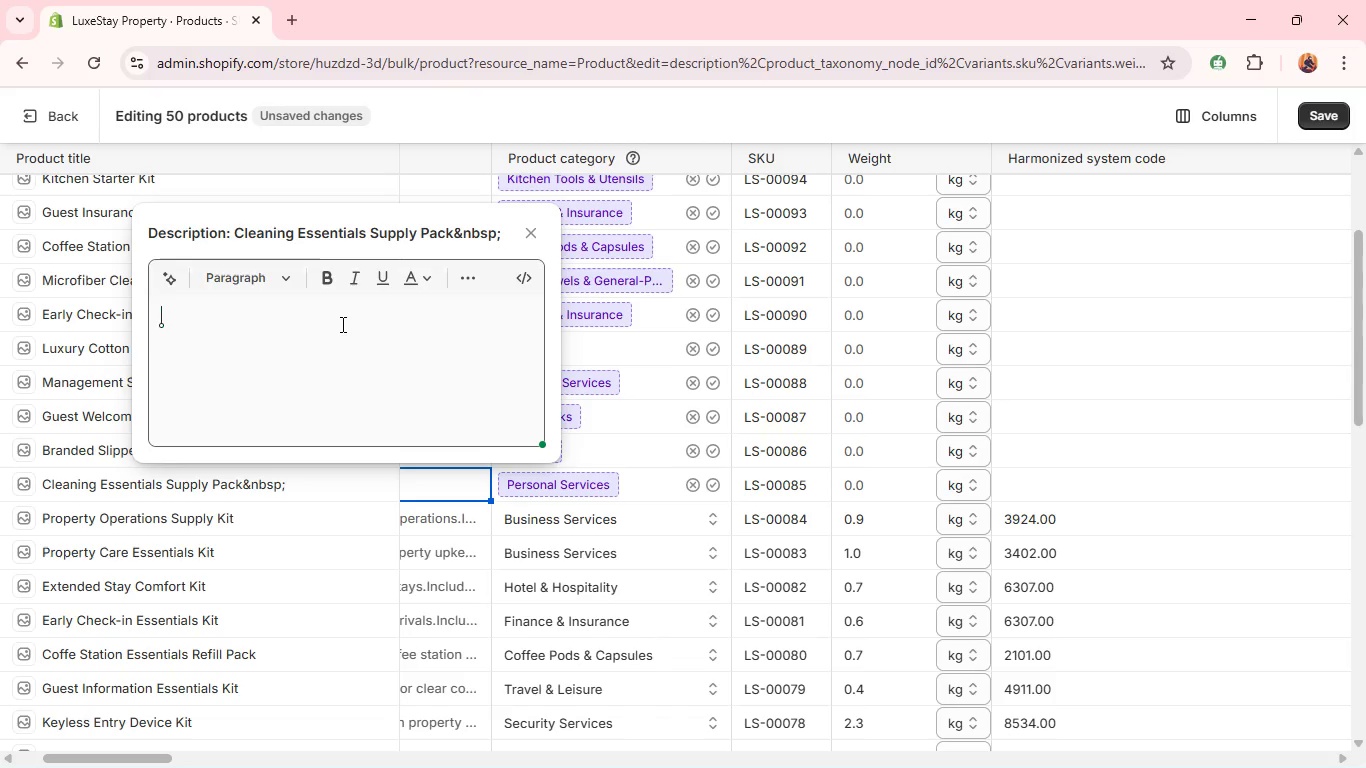 
key(Shift+A)
 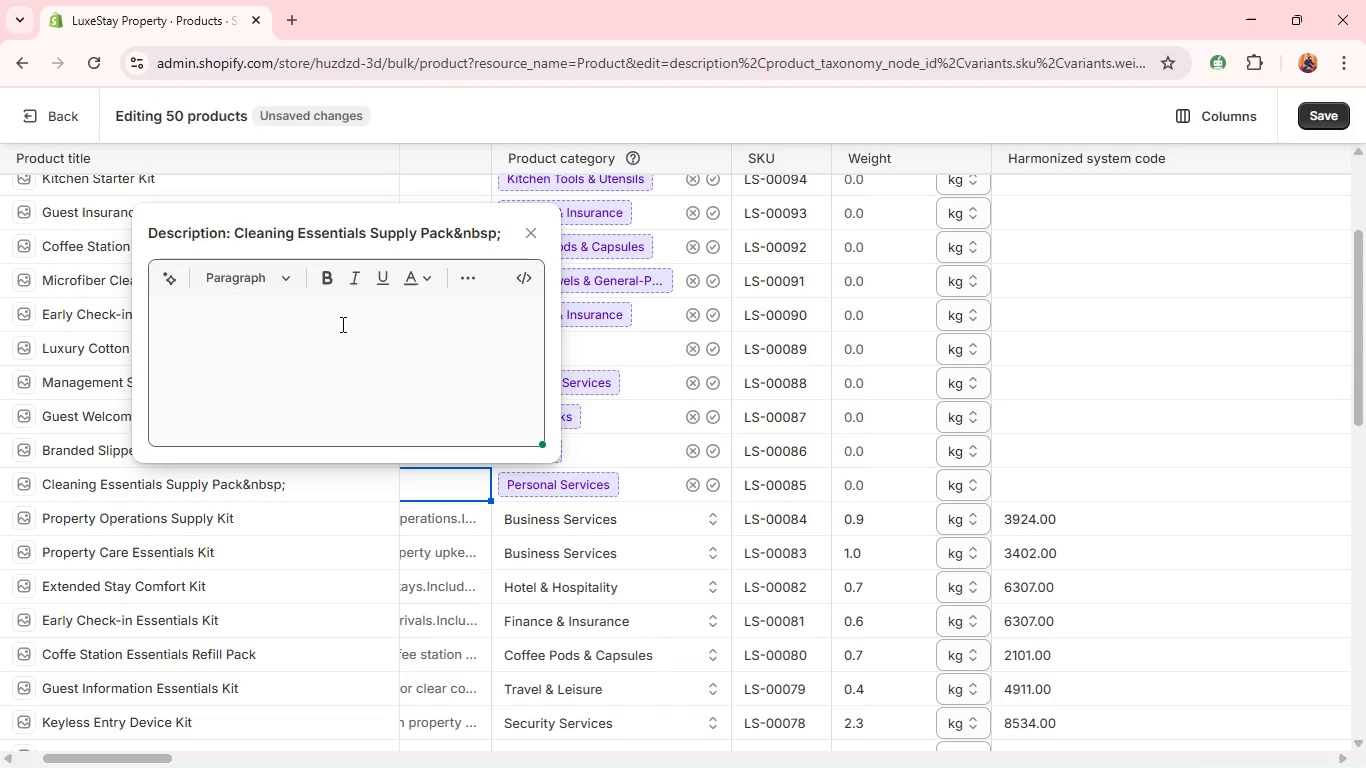 
key(Space)
 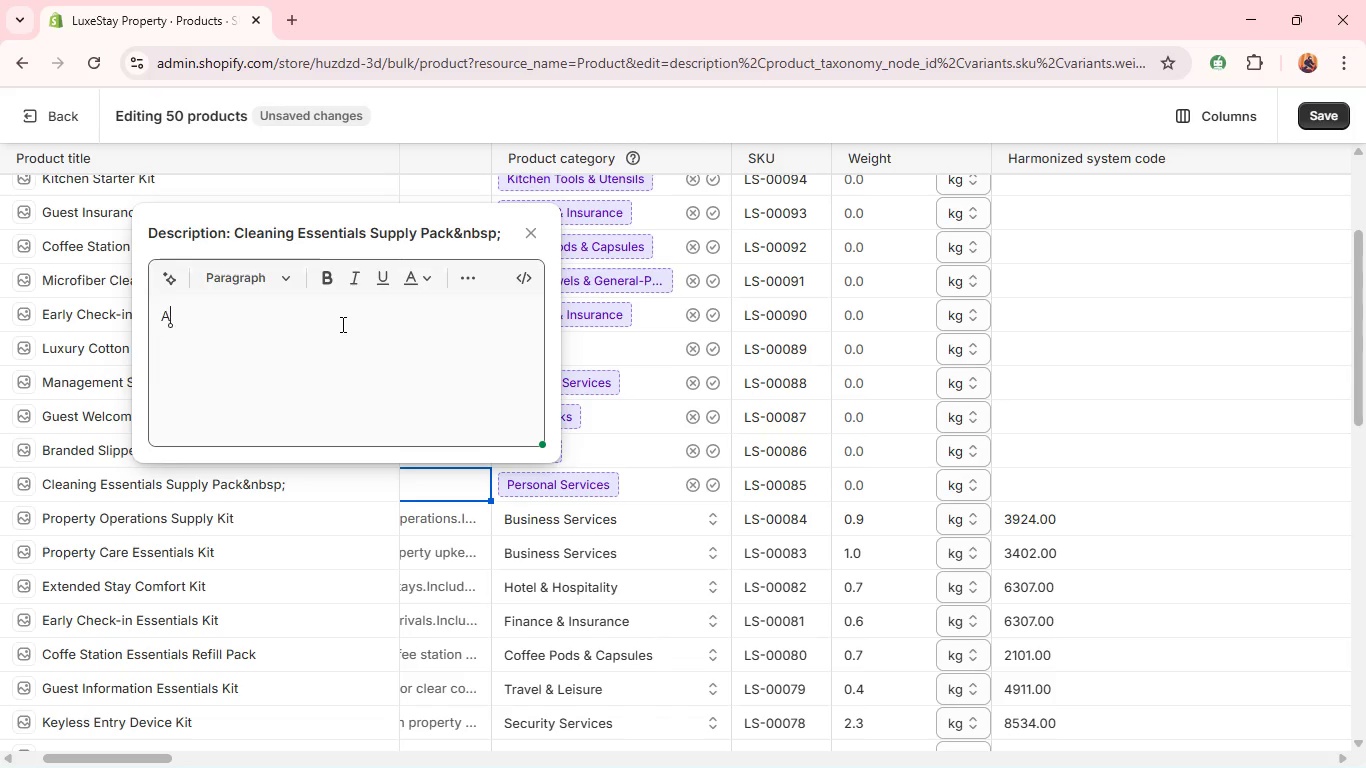 
key(Backspace)
 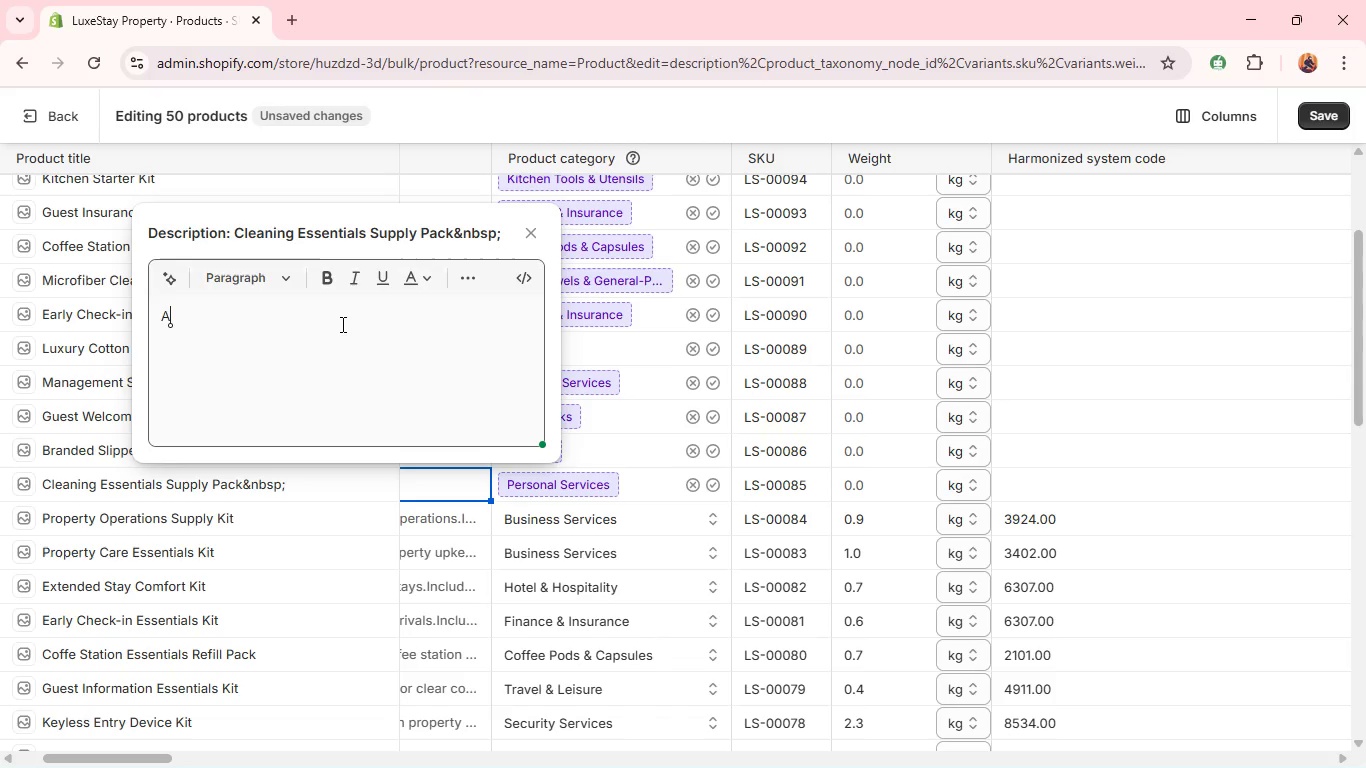 
key(Backspace)
 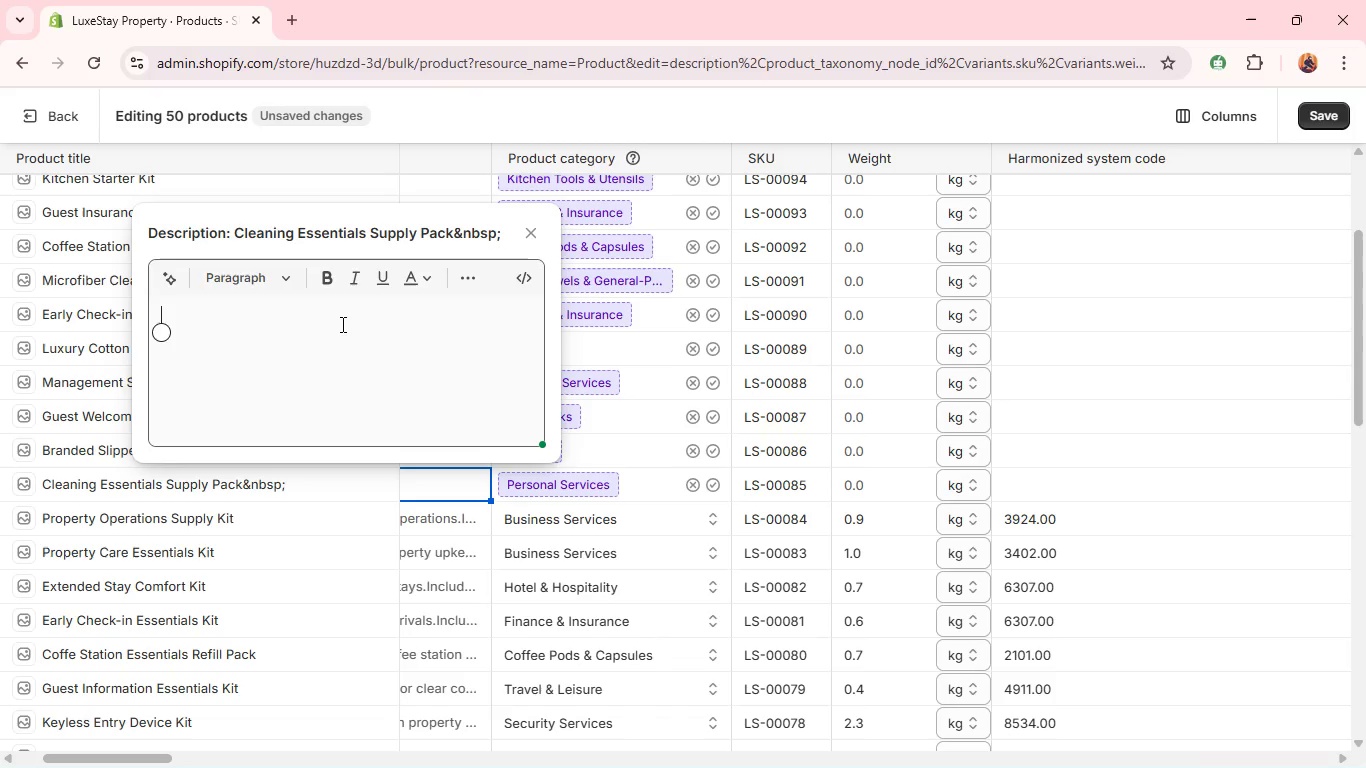 
key(Control+A)
 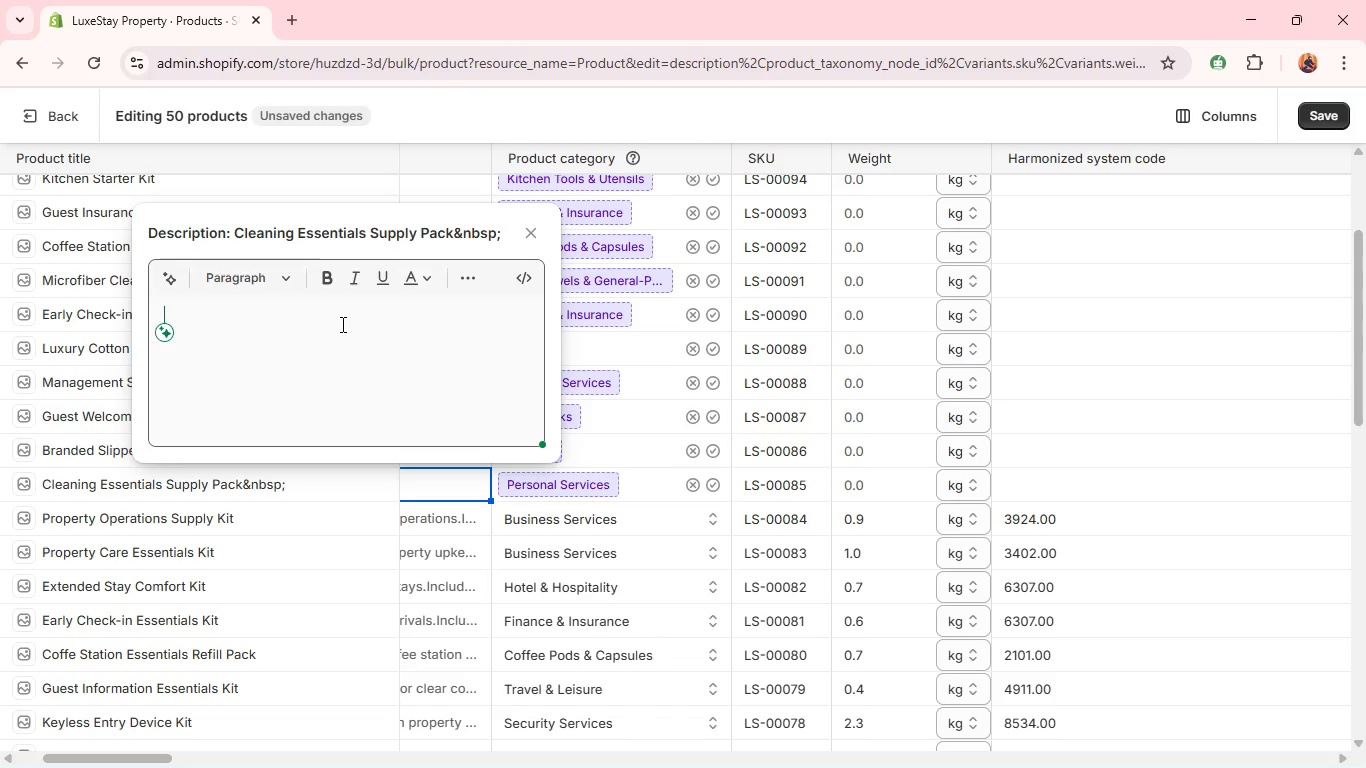 
type( )
key(Backspace)
key(Backspace)
type(A cleaning supply pack designed for routine maintenance tasks.)
 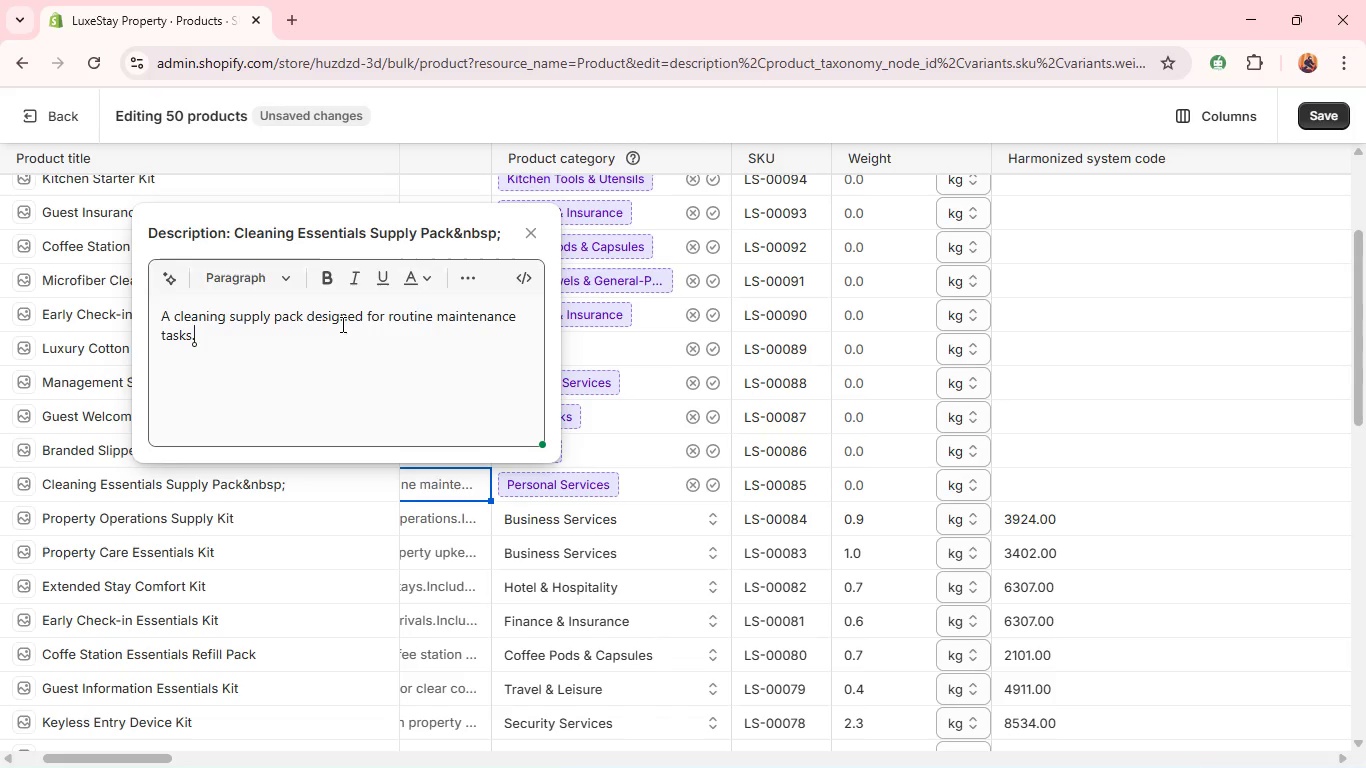 
wait(12.14)
 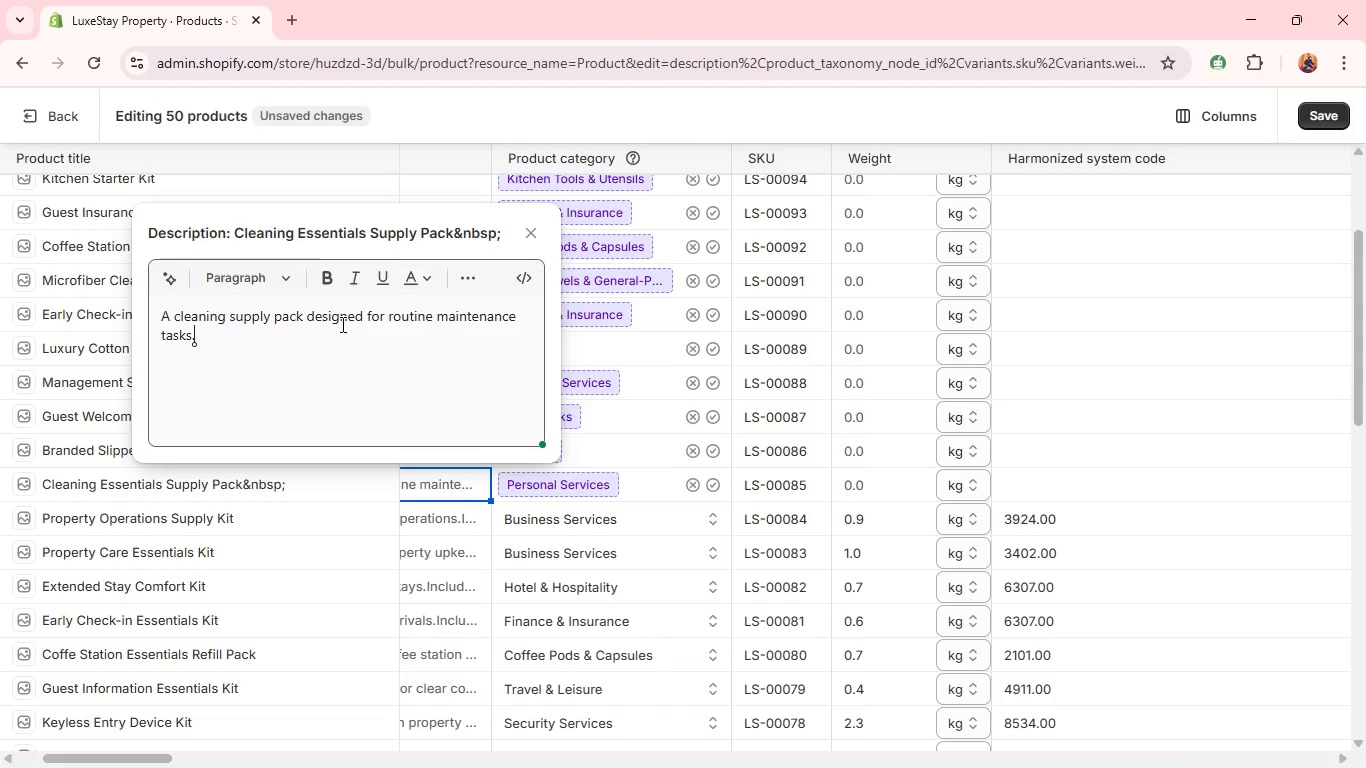 
key(Alt+AltLeft)
 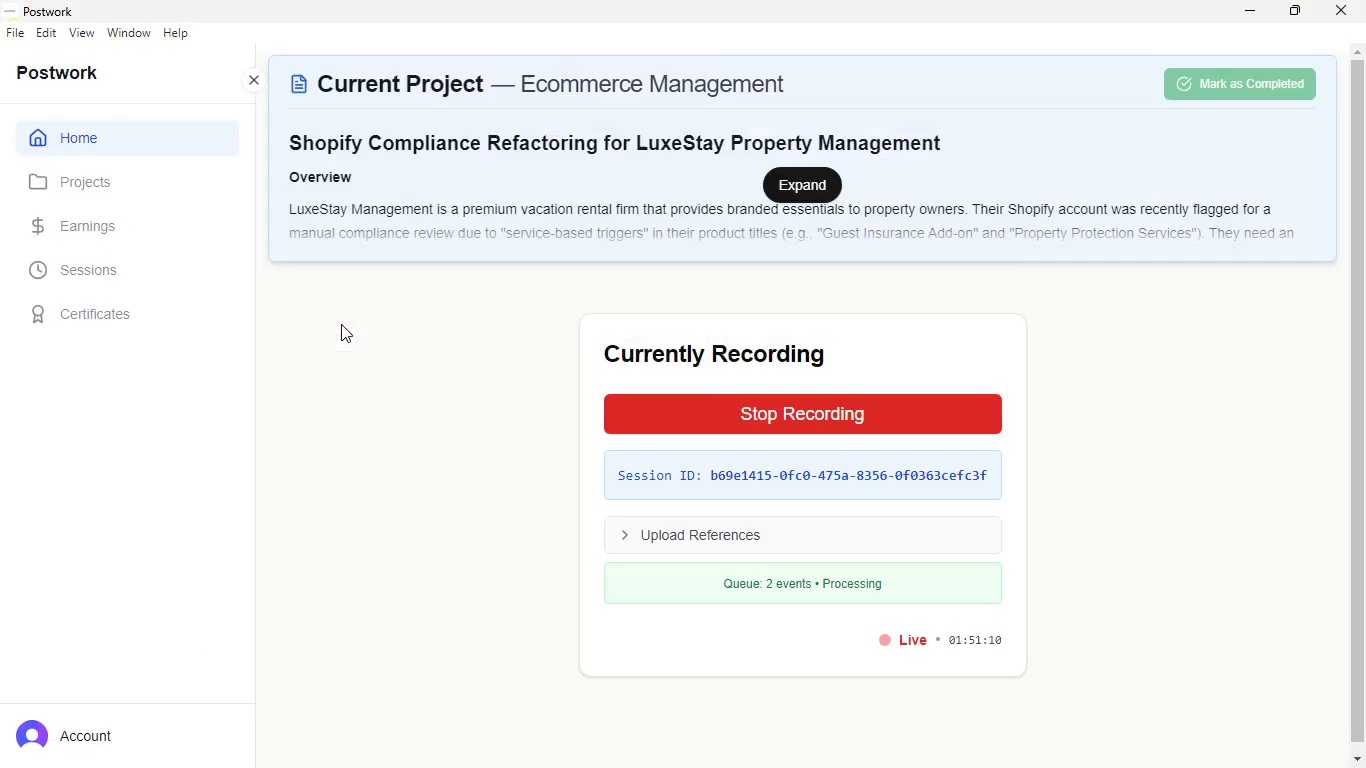 
key(Alt+Tab)